 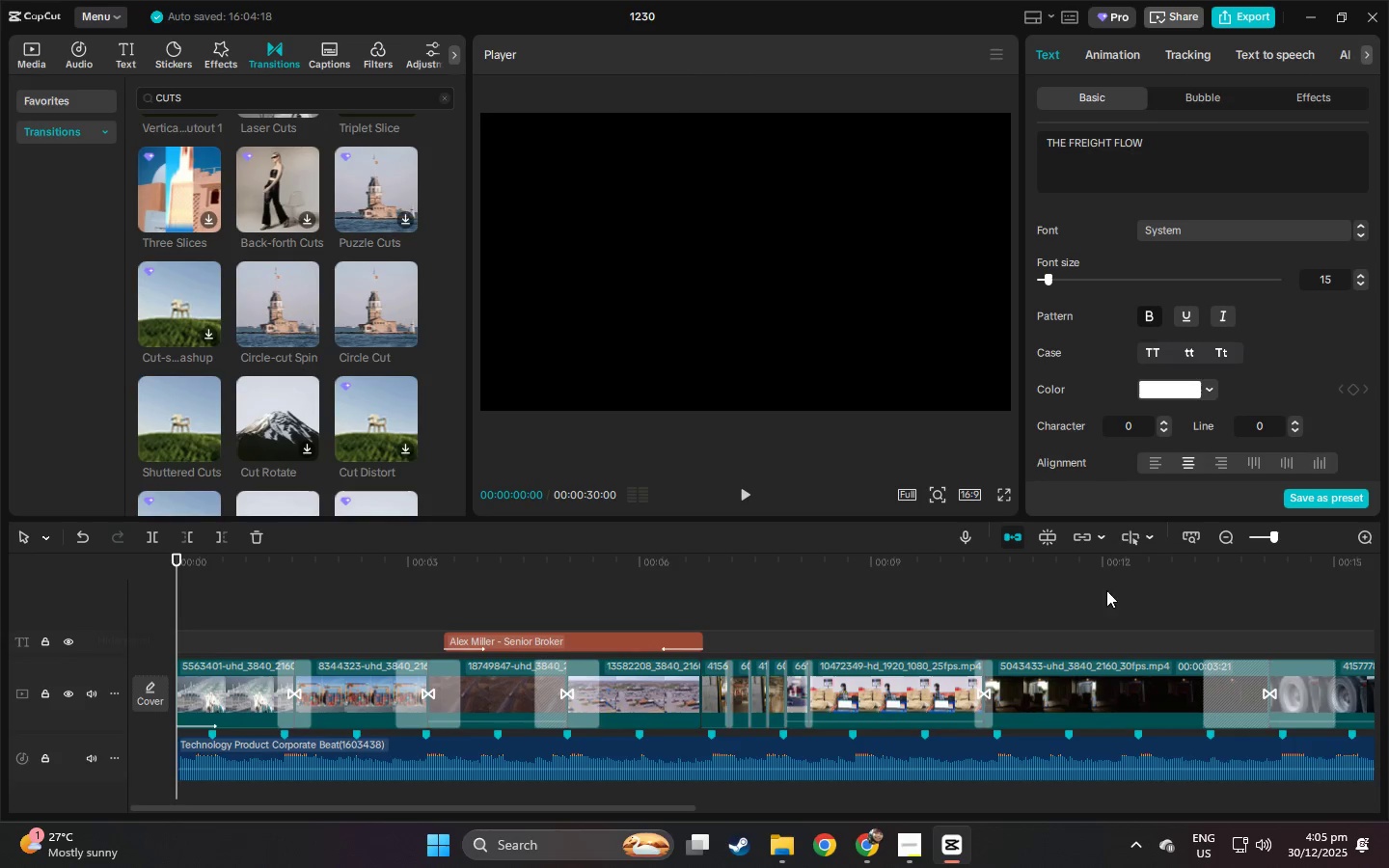 
double_click([1005, 498])
 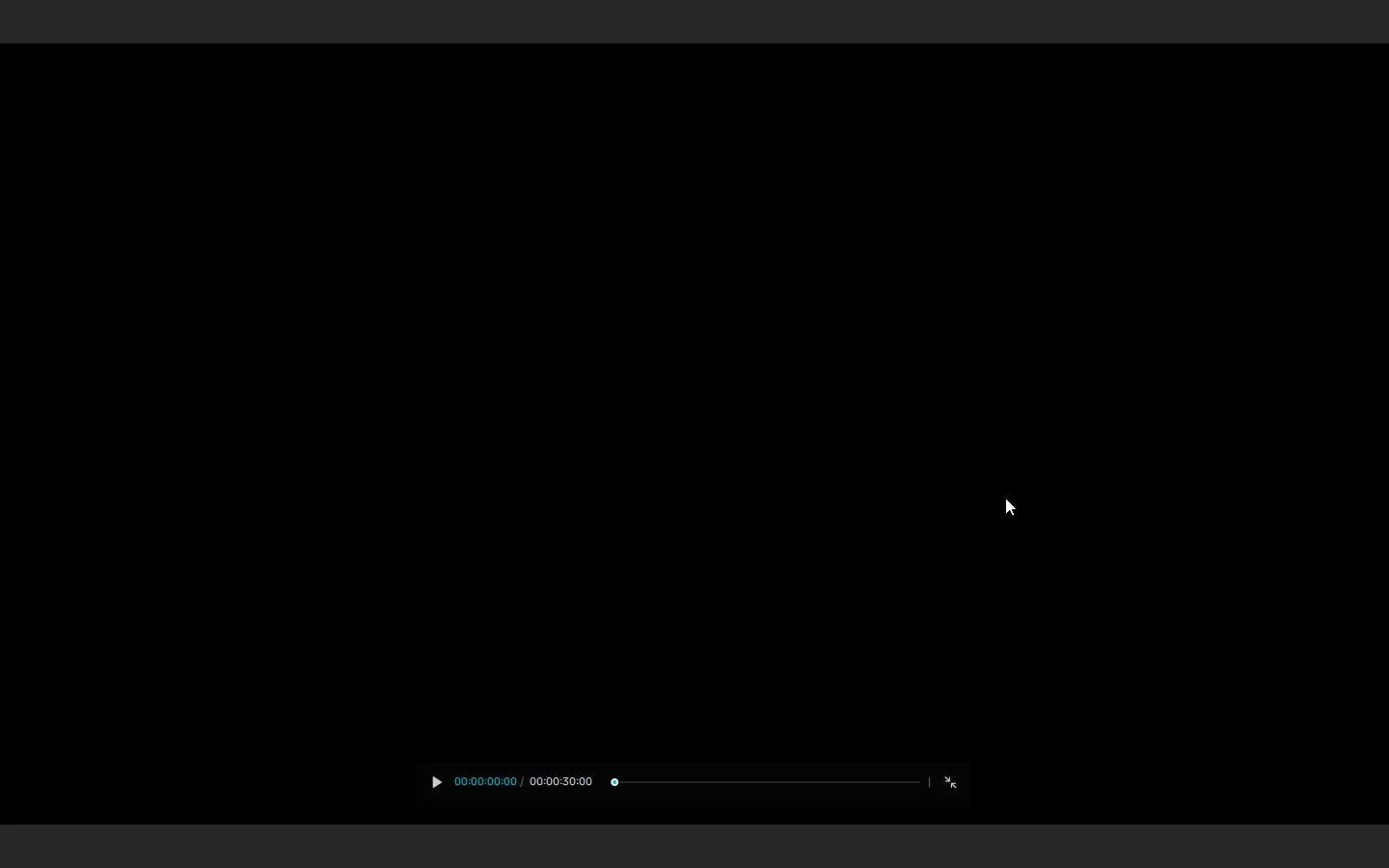 
key(Space)
 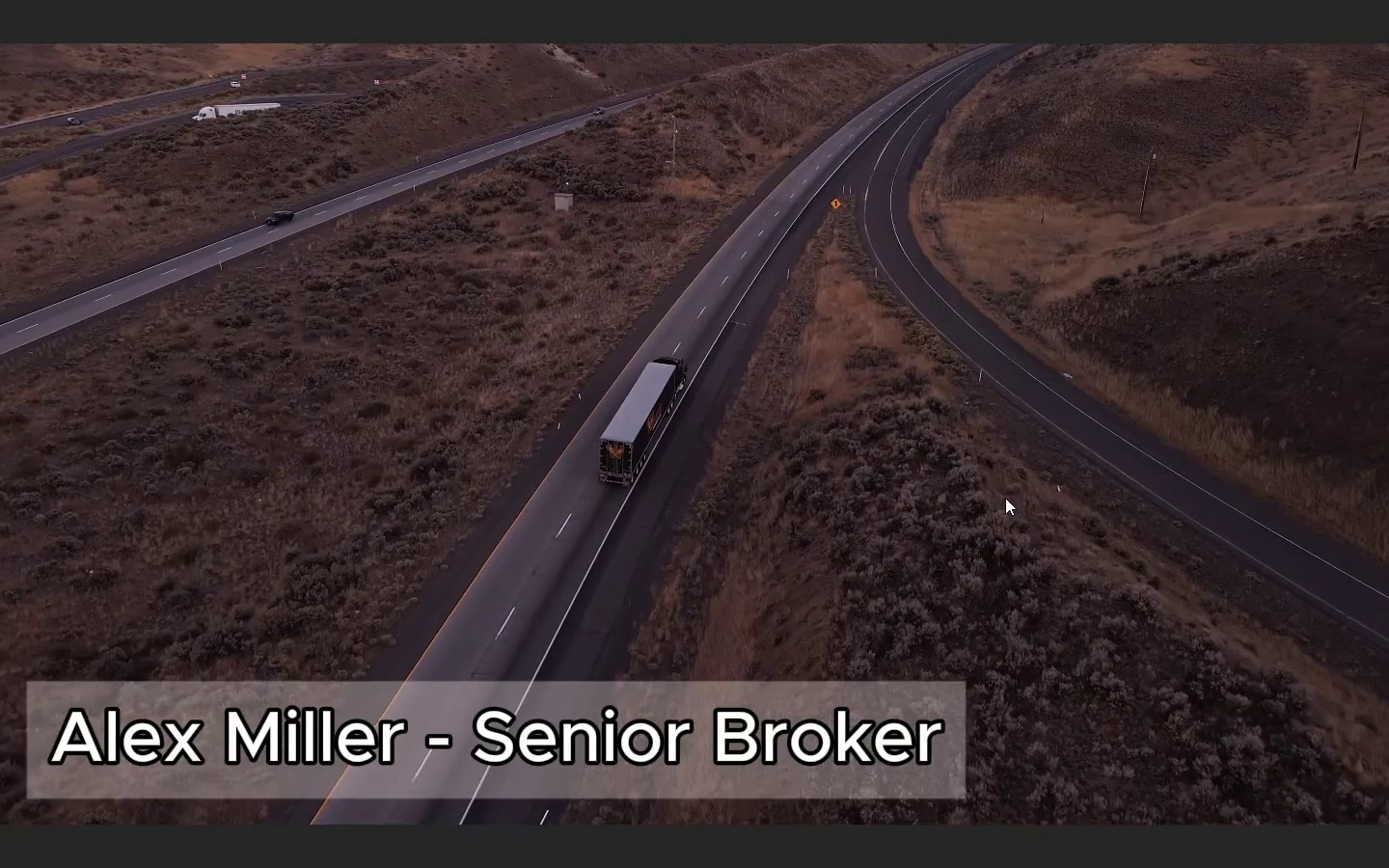 
wait(9.53)
 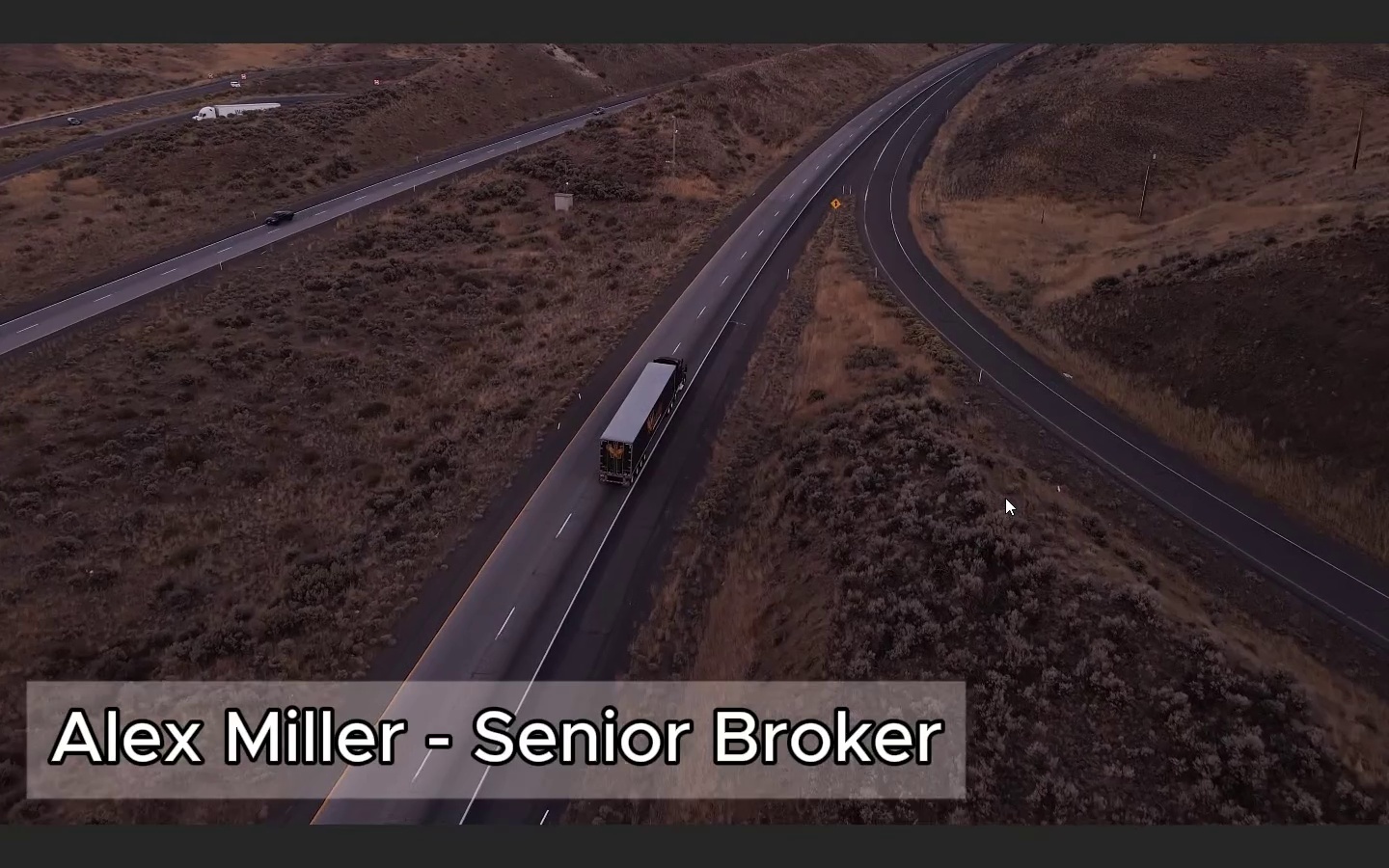 
key(Escape)
 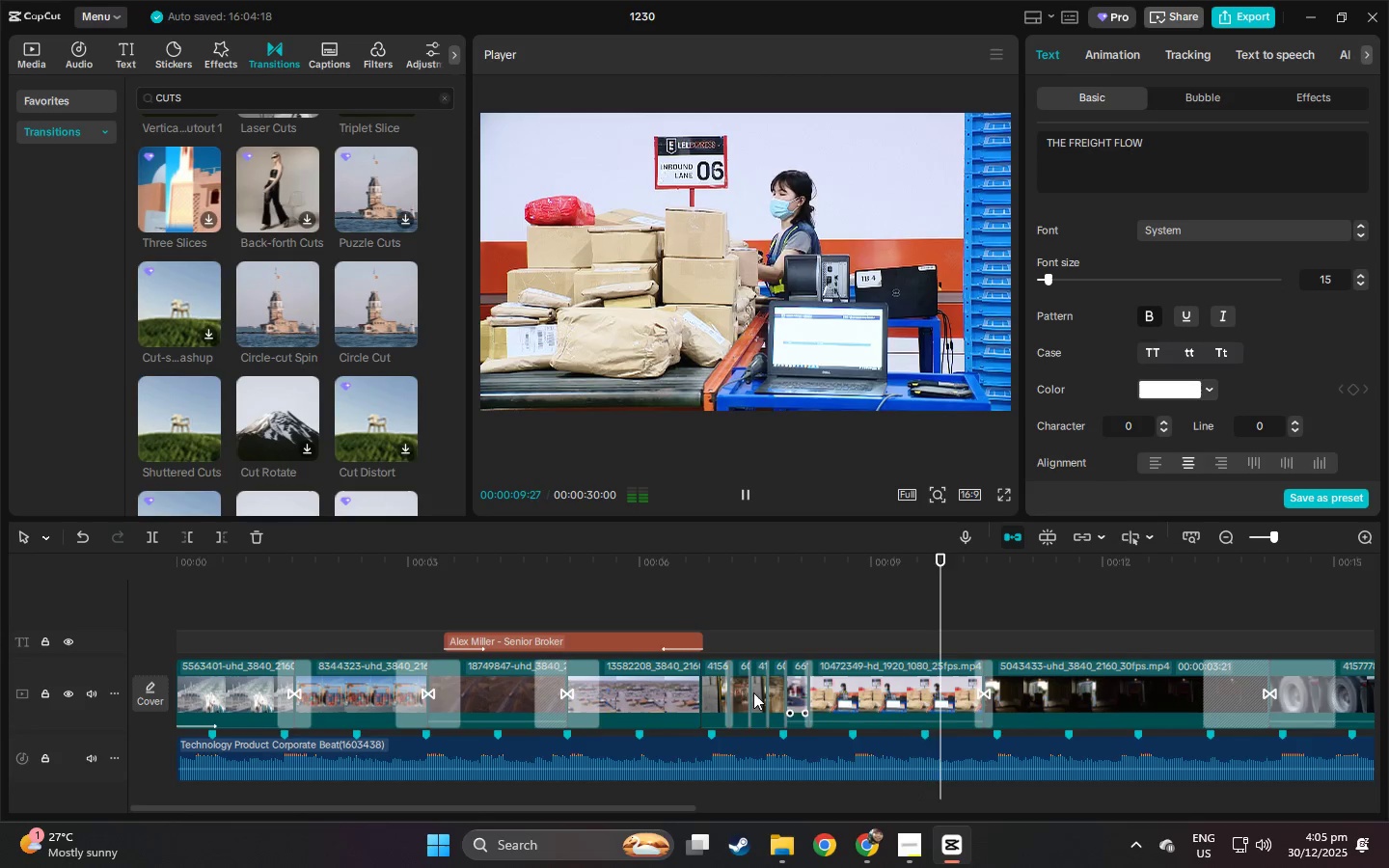 
key(Space)
 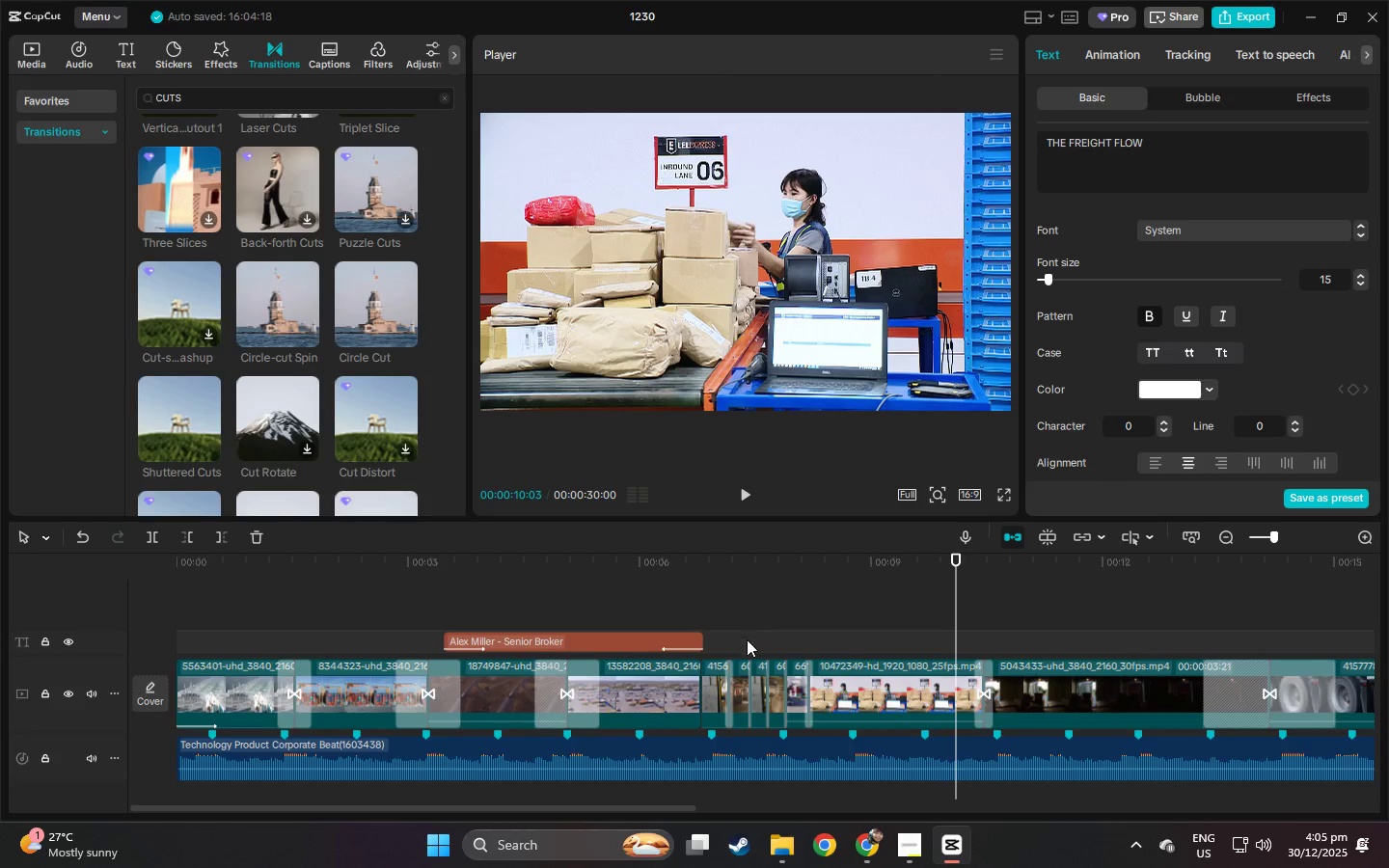 
left_click([717, 675])
 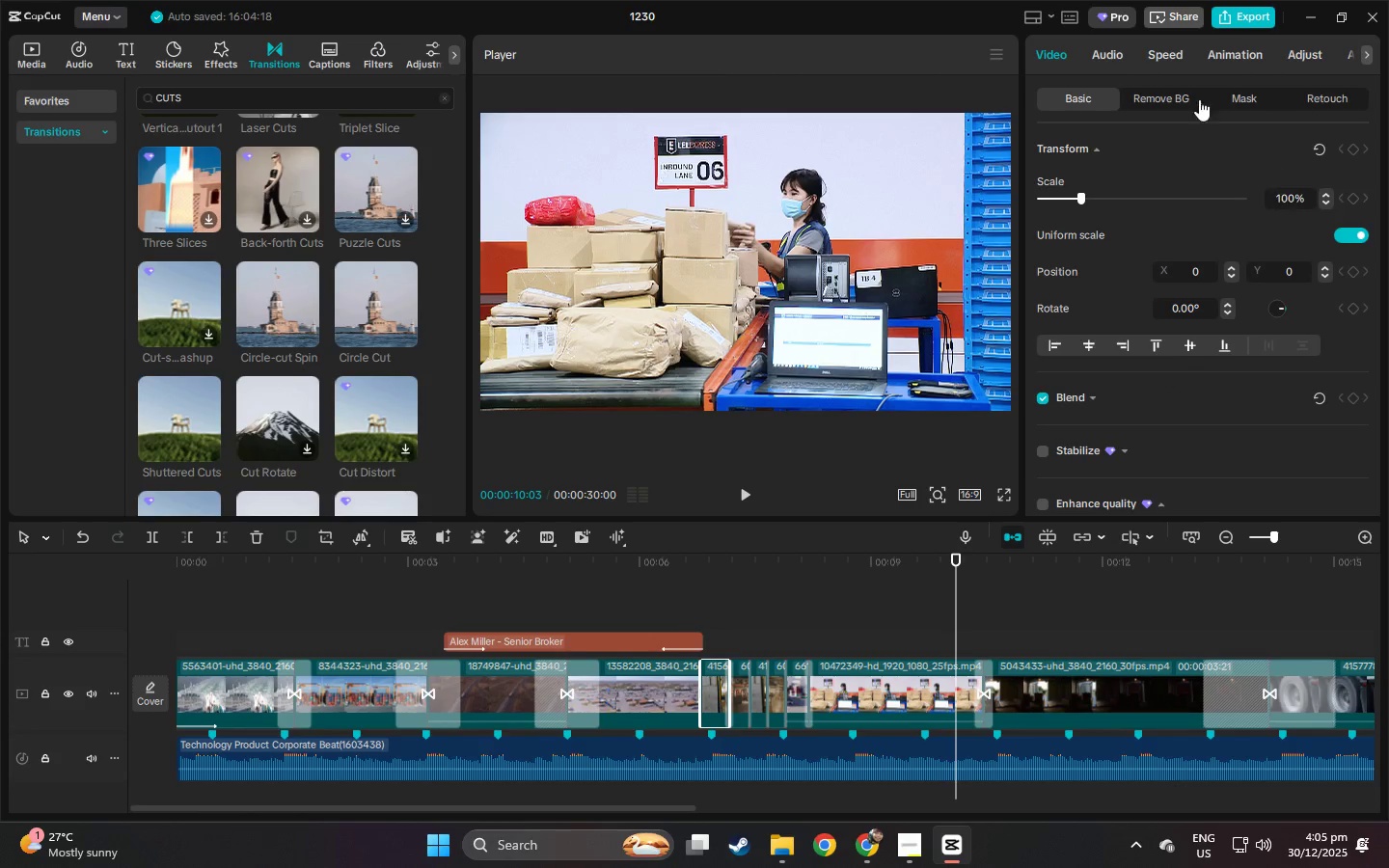 
left_click([1164, 59])
 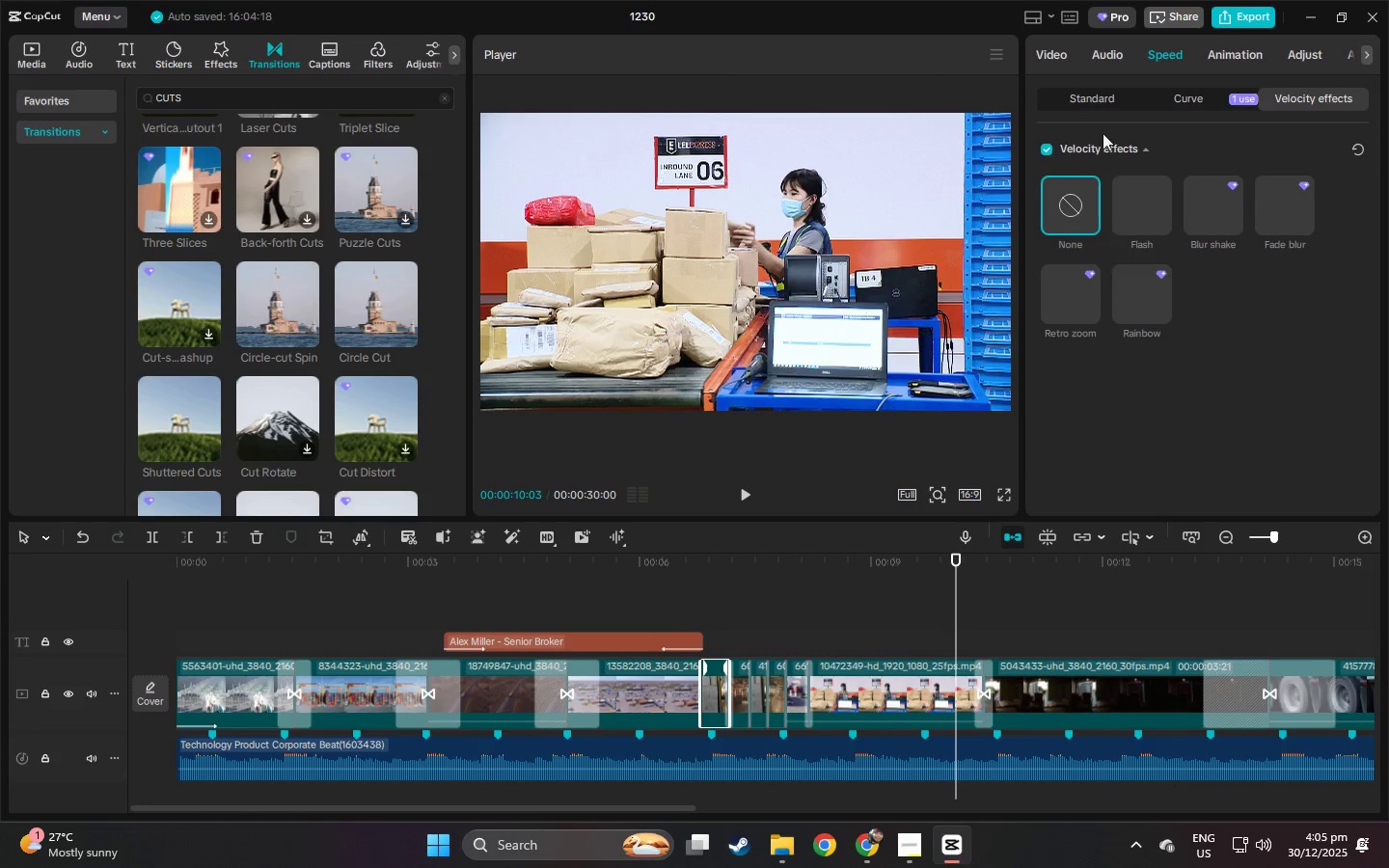 
left_click([1104, 101])
 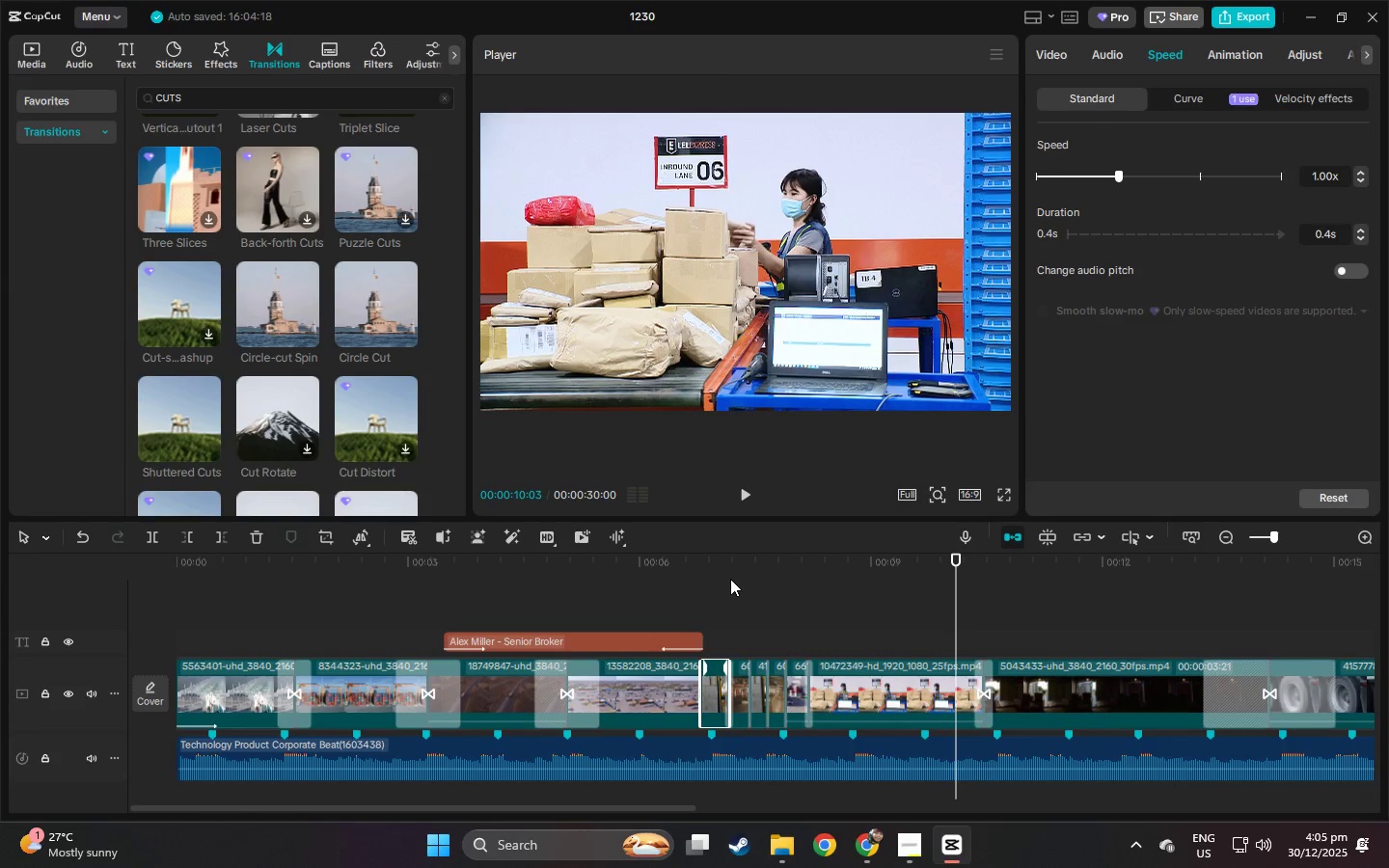 
left_click([721, 676])
 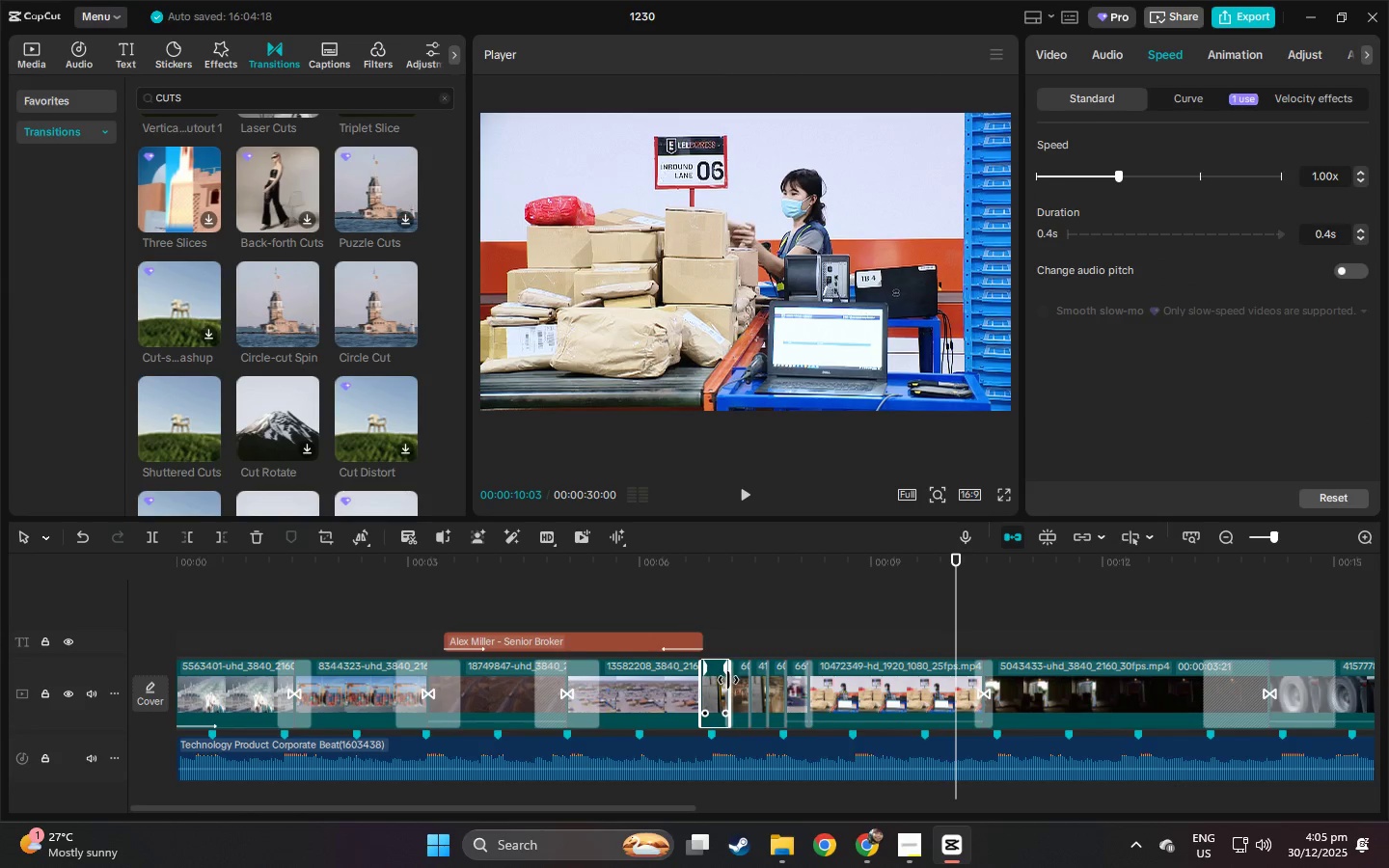 
left_click_drag(start_coordinate=[728, 680], to_coordinate=[734, 680])
 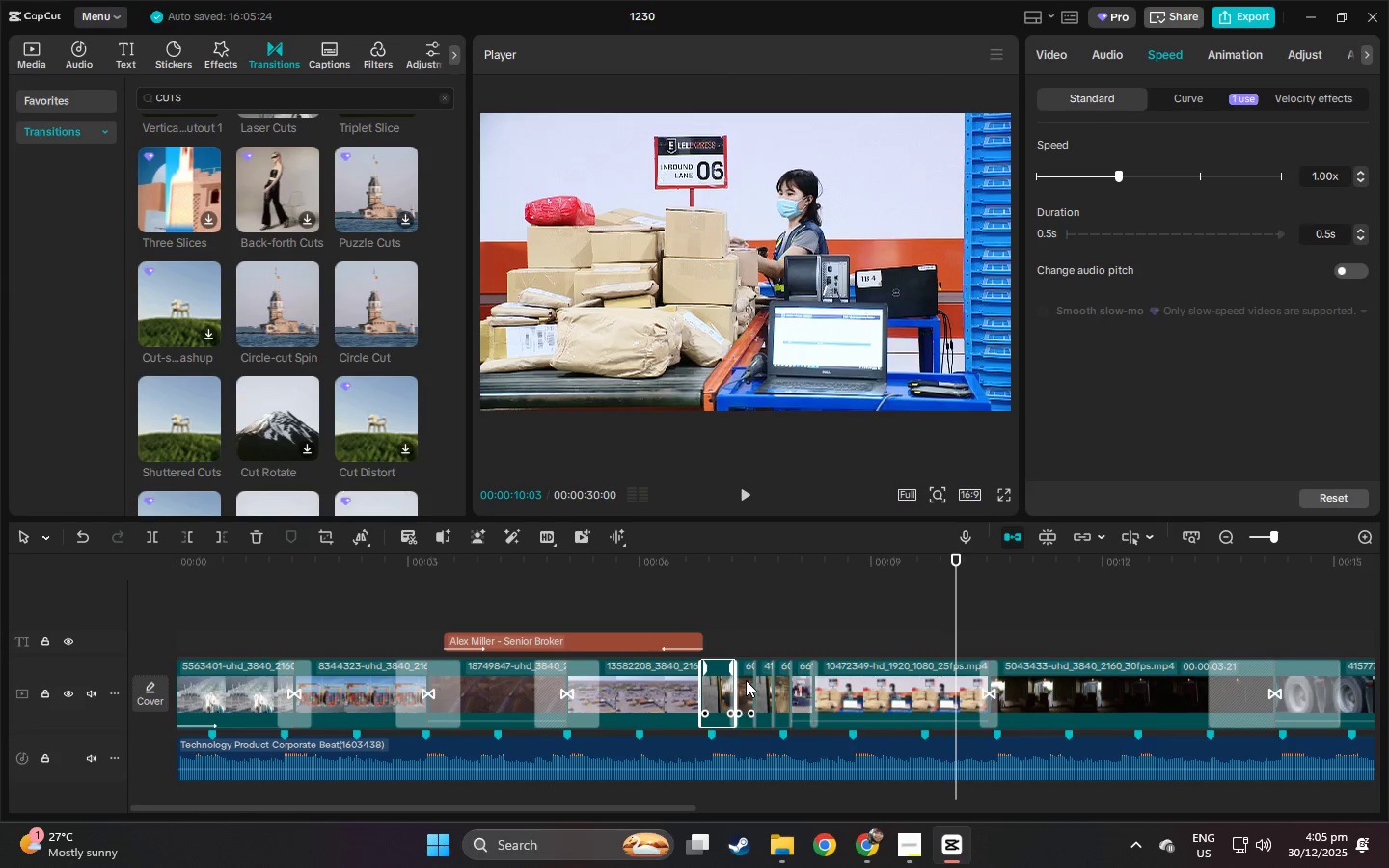 
left_click([746, 680])
 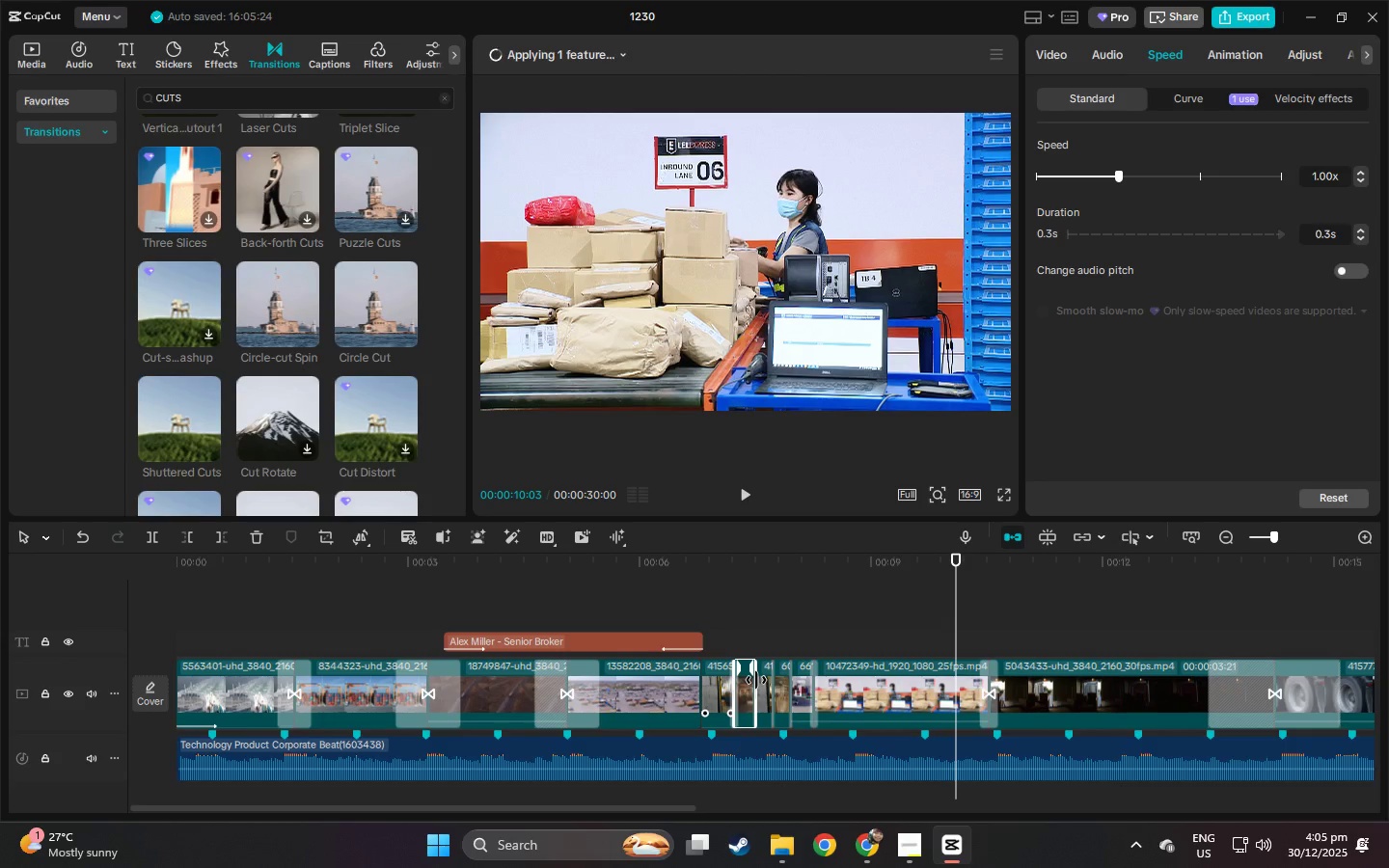 
left_click_drag(start_coordinate=[756, 680], to_coordinate=[767, 680])
 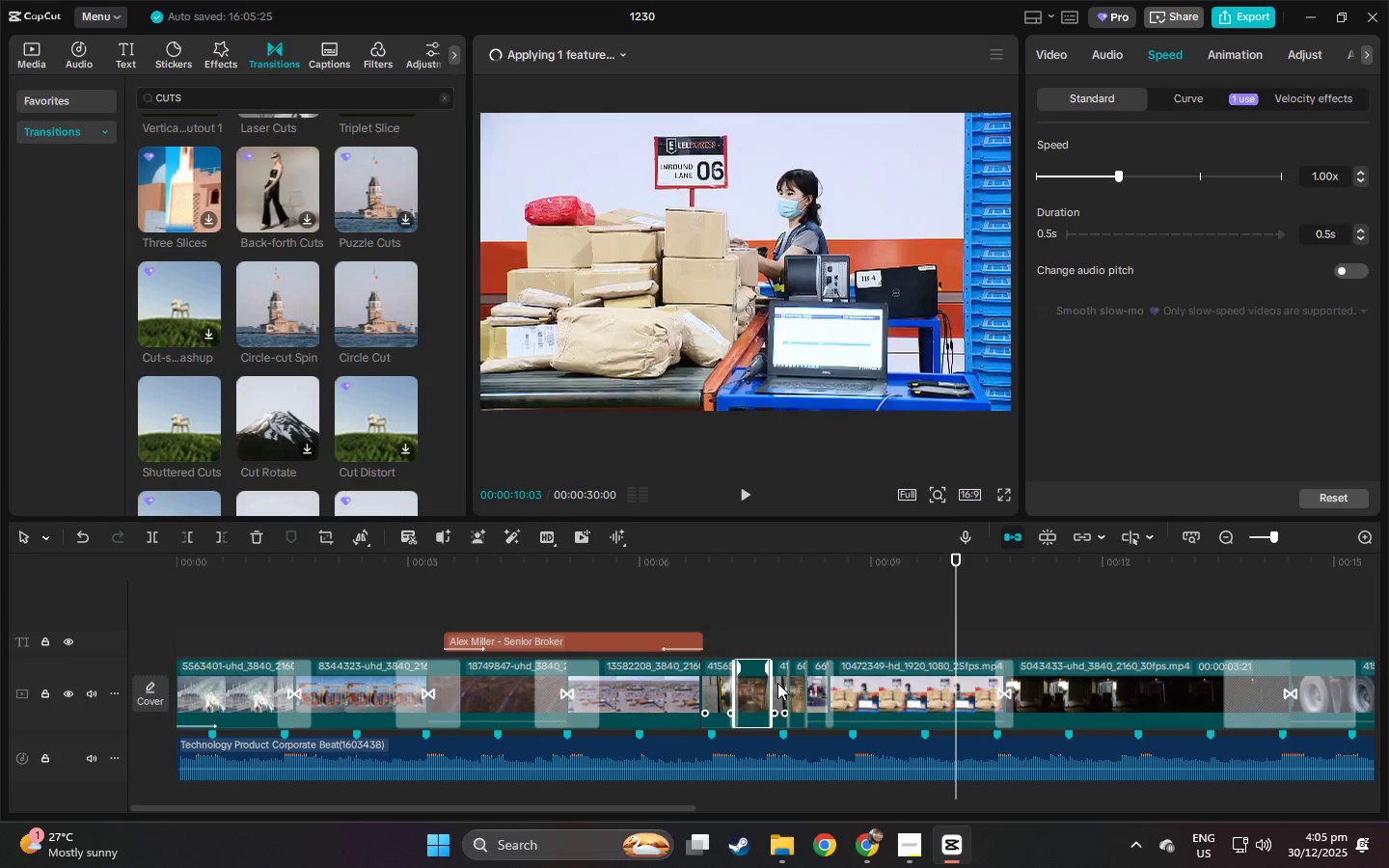 
left_click([778, 683])
 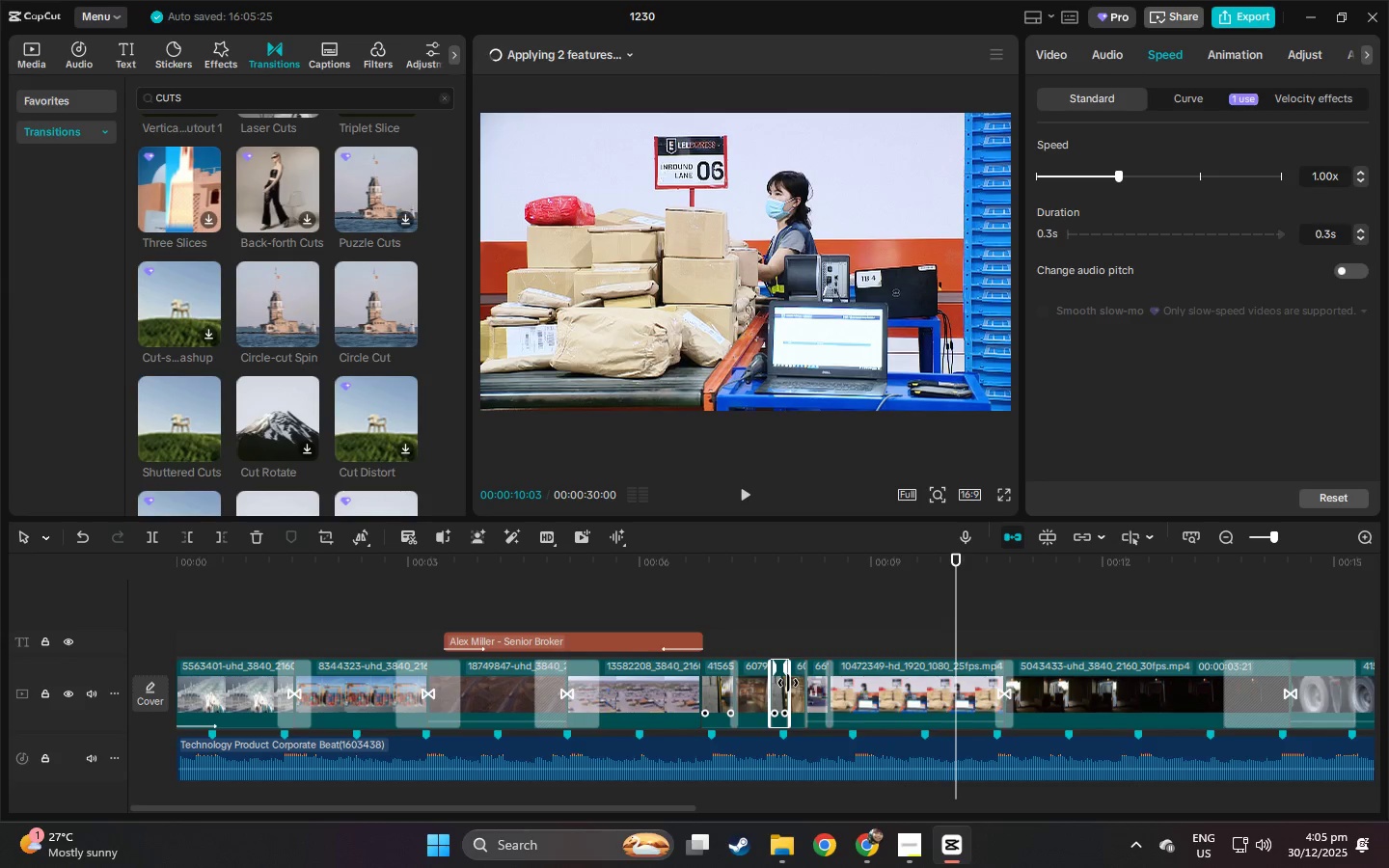 
left_click_drag(start_coordinate=[788, 683], to_coordinate=[797, 683])
 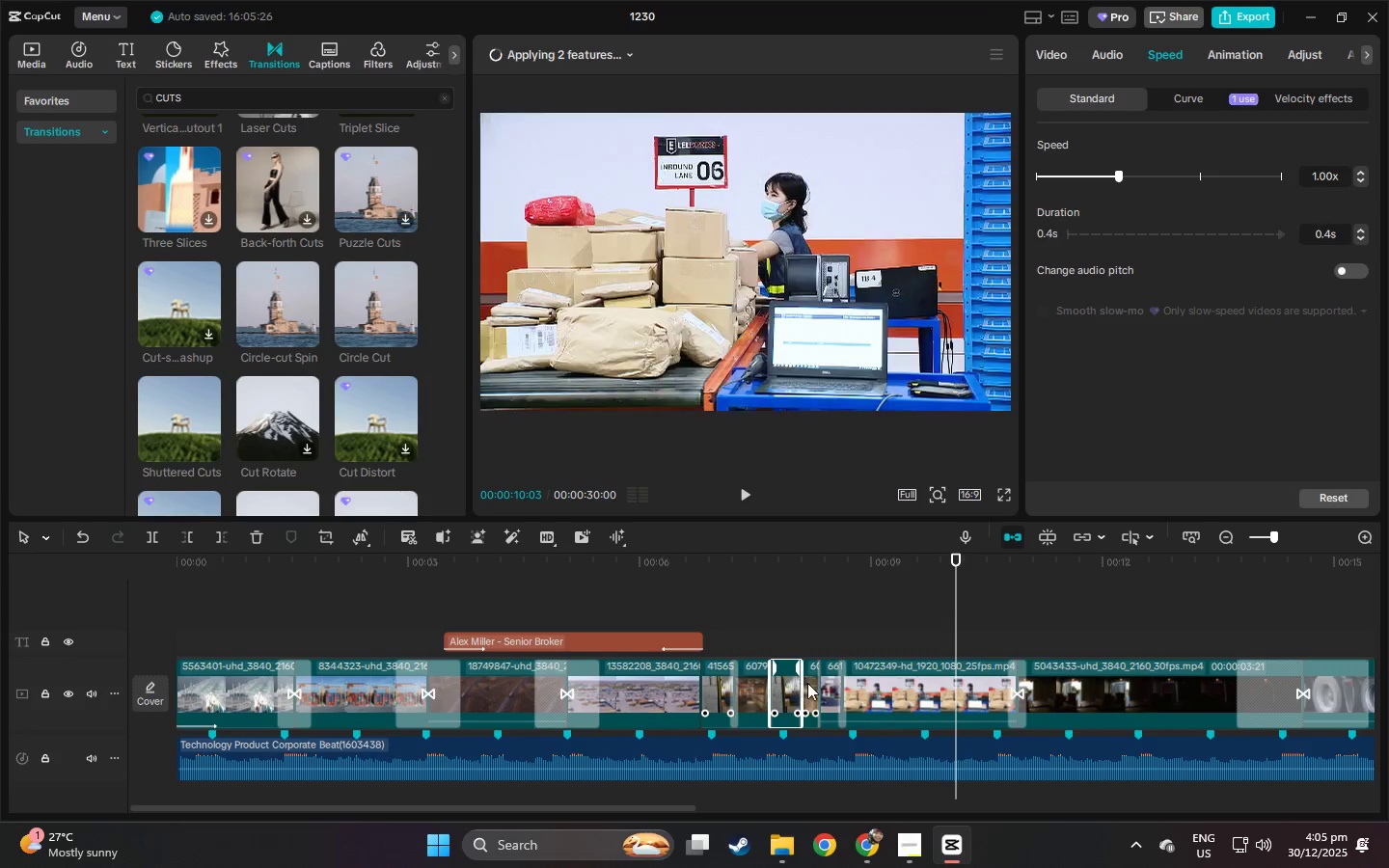 
left_click([808, 683])
 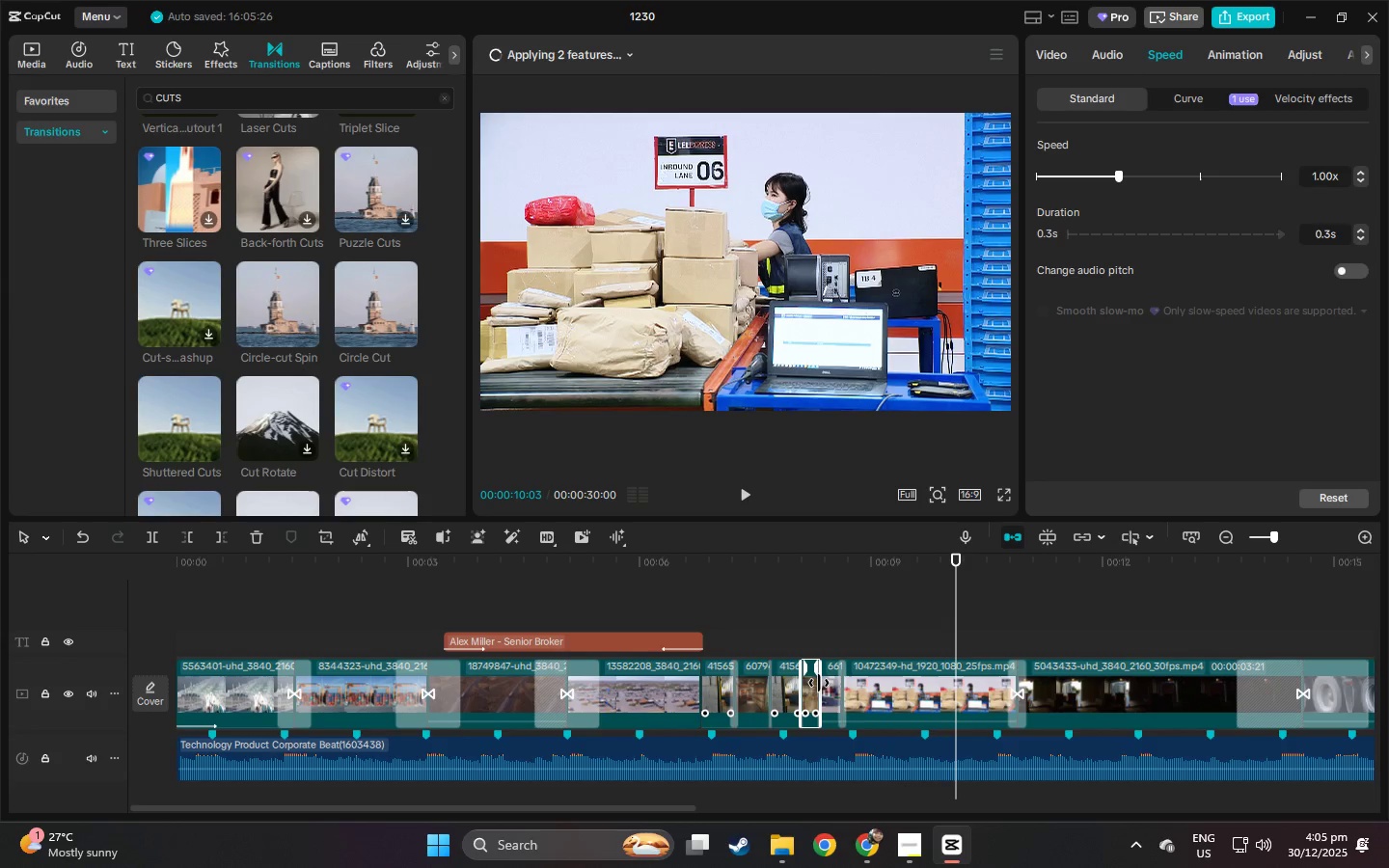 
left_click_drag(start_coordinate=[819, 683], to_coordinate=[829, 683])
 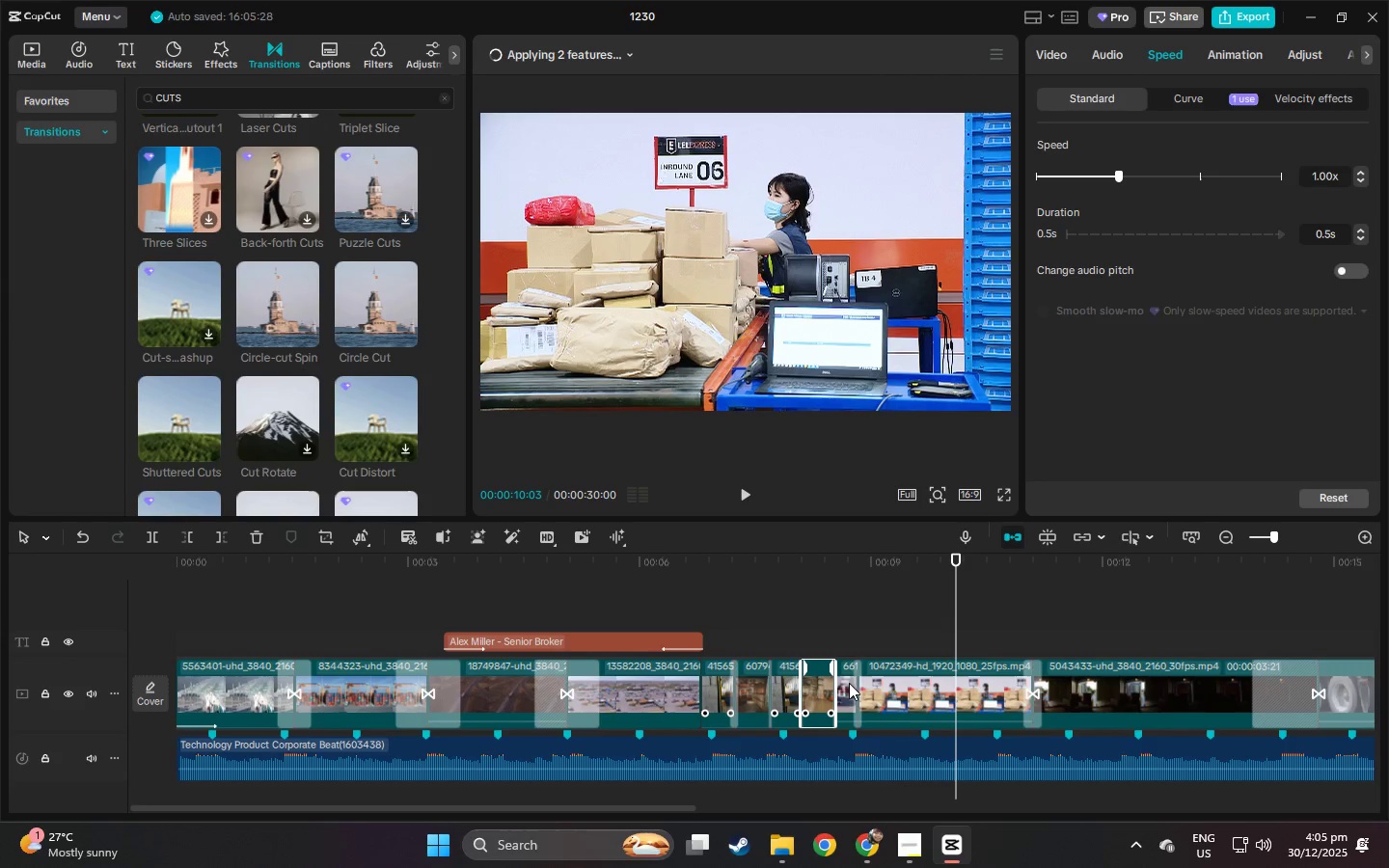 
left_click([846, 681])
 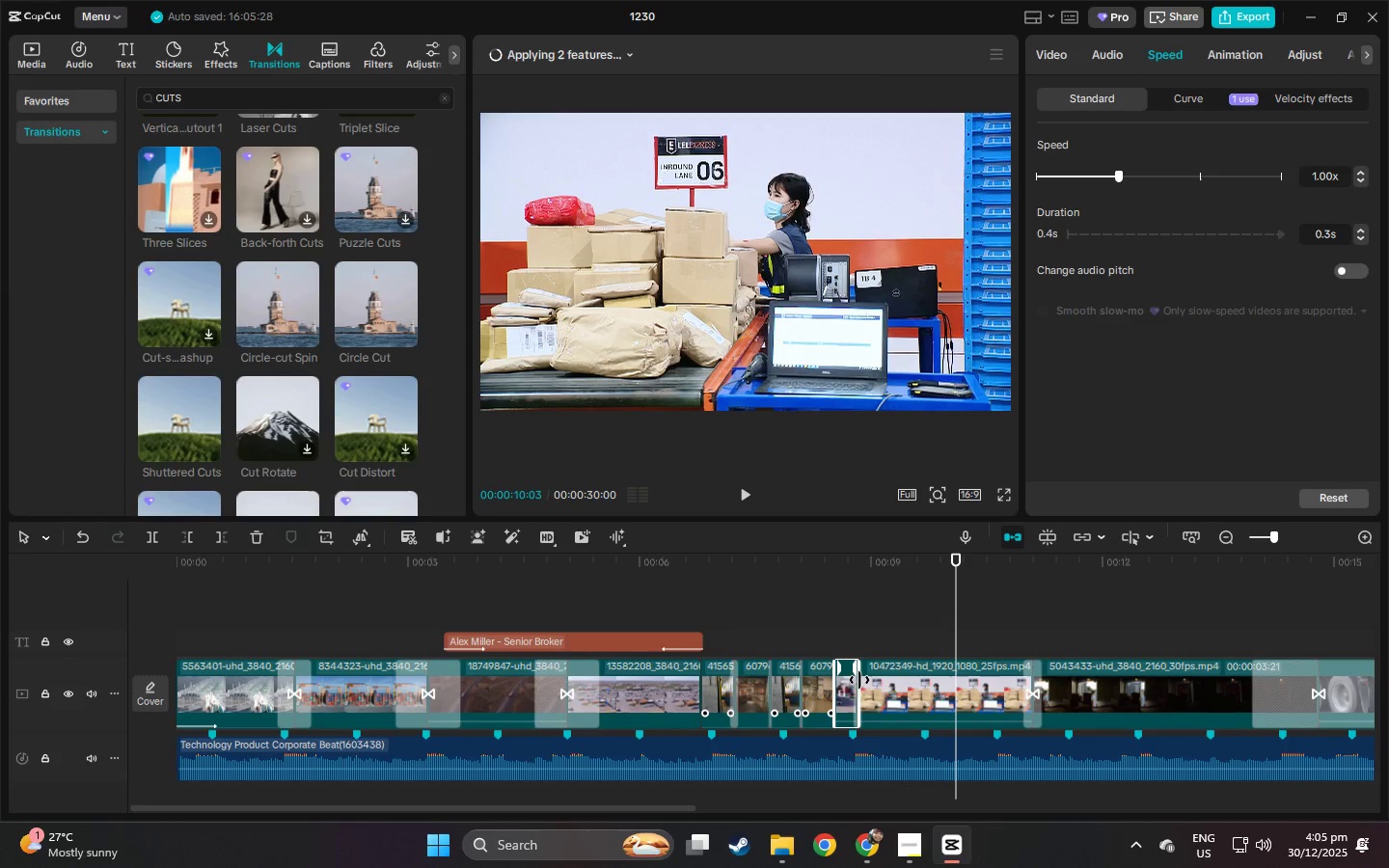 
left_click_drag(start_coordinate=[859, 680], to_coordinate=[867, 680])
 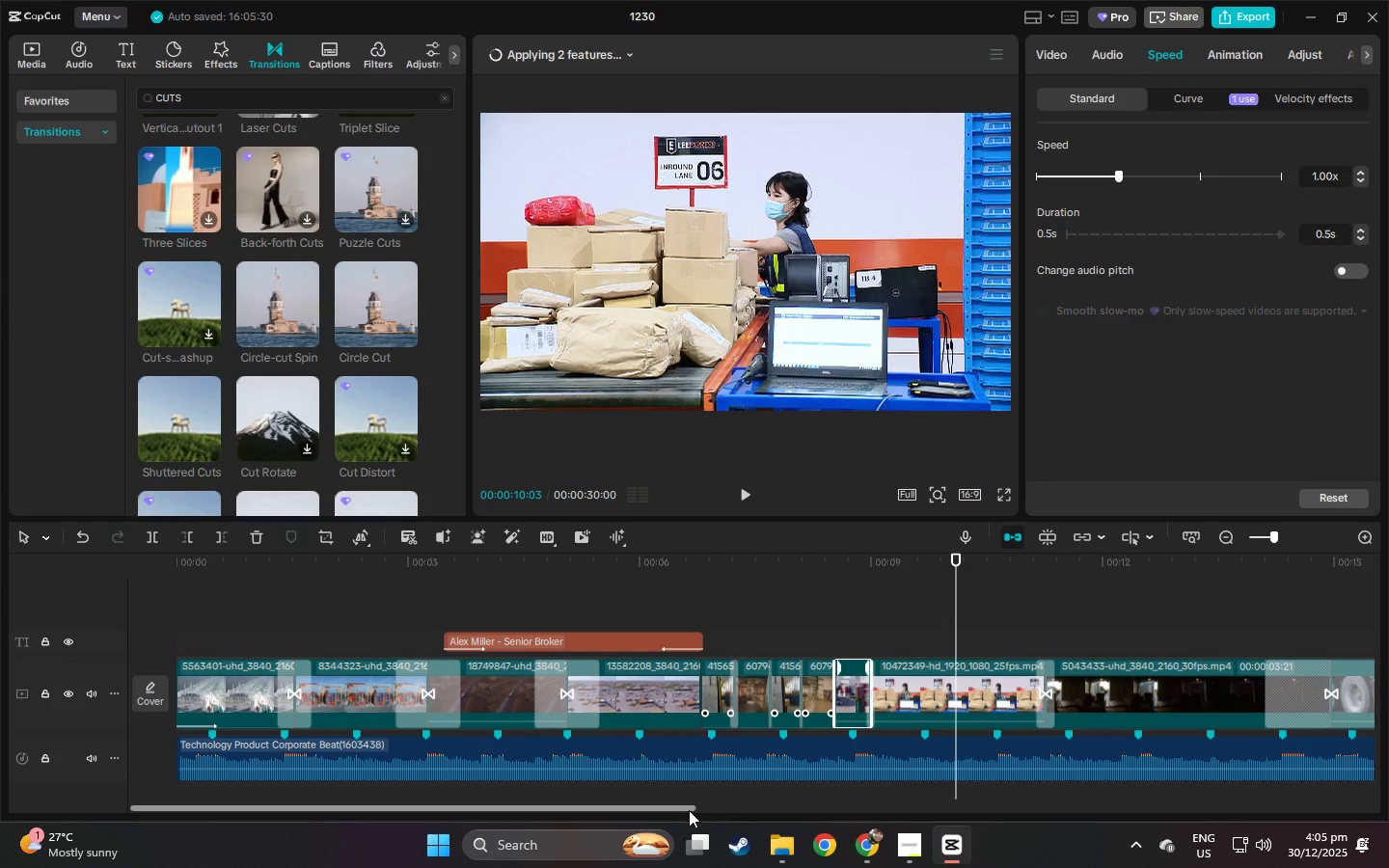 
left_click_drag(start_coordinate=[677, 808], to_coordinate=[1258, 814])
 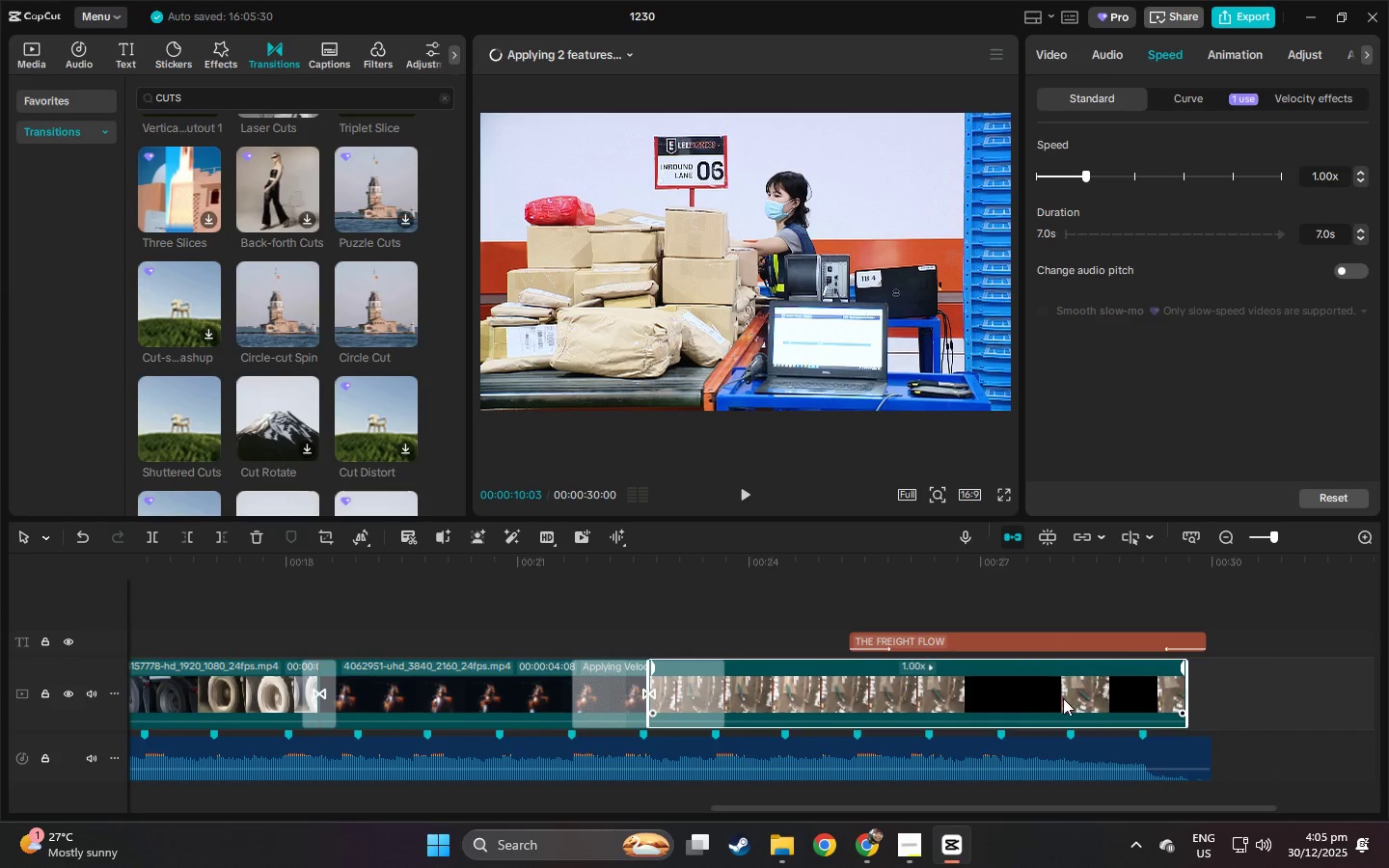 
left_click([513, 681])
 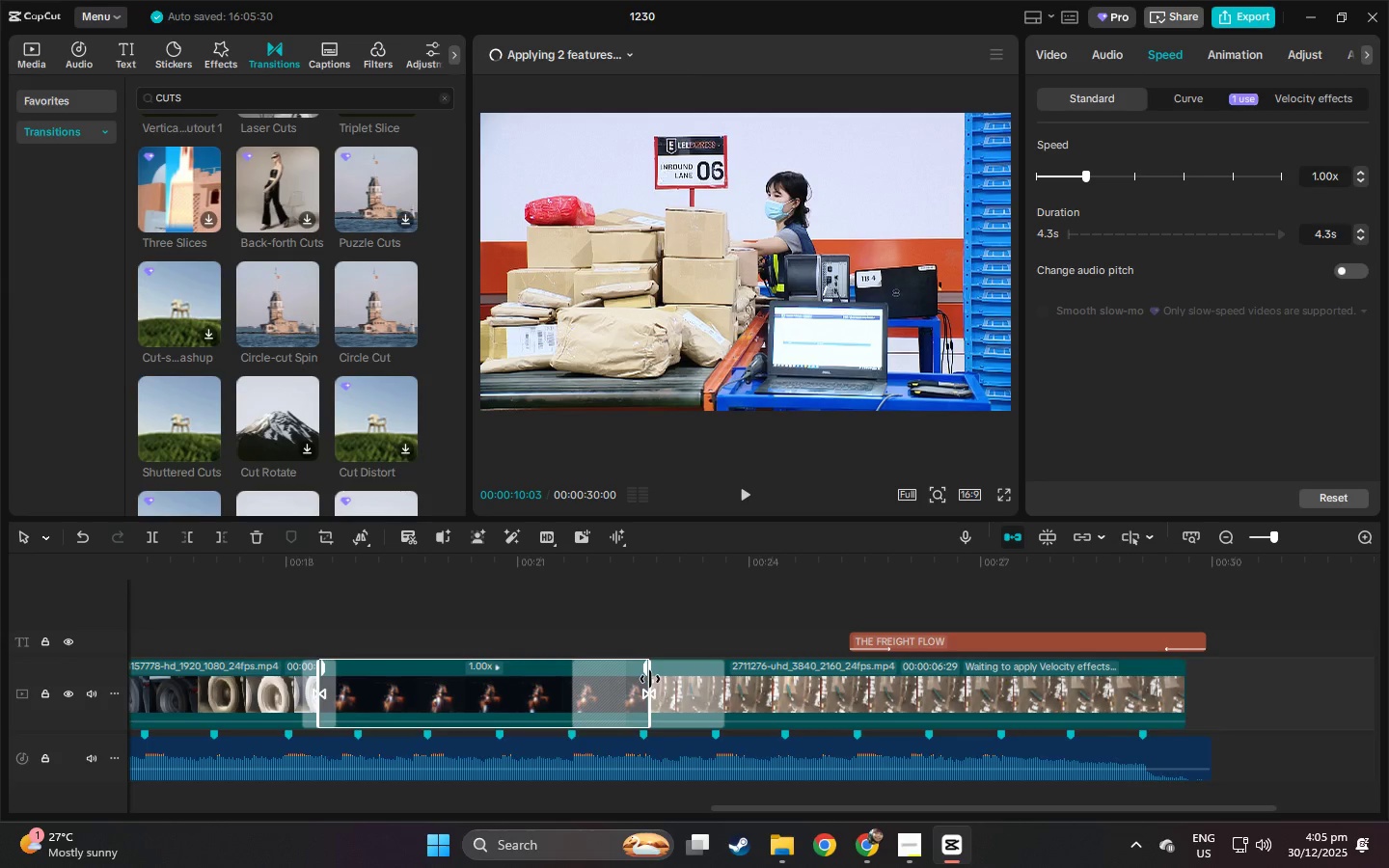 
left_click_drag(start_coordinate=[650, 679], to_coordinate=[623, 681])
 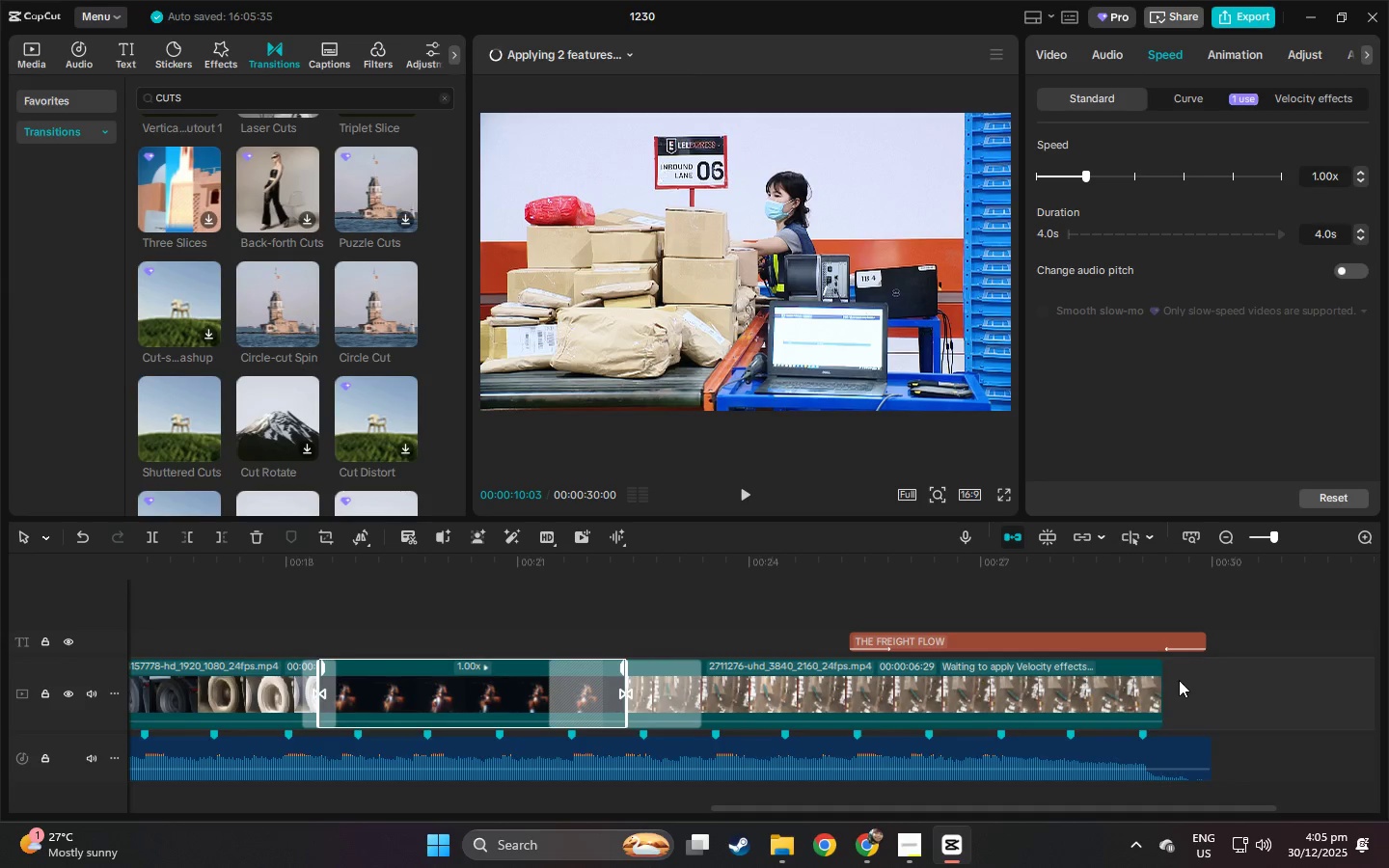 
left_click([1156, 680])
 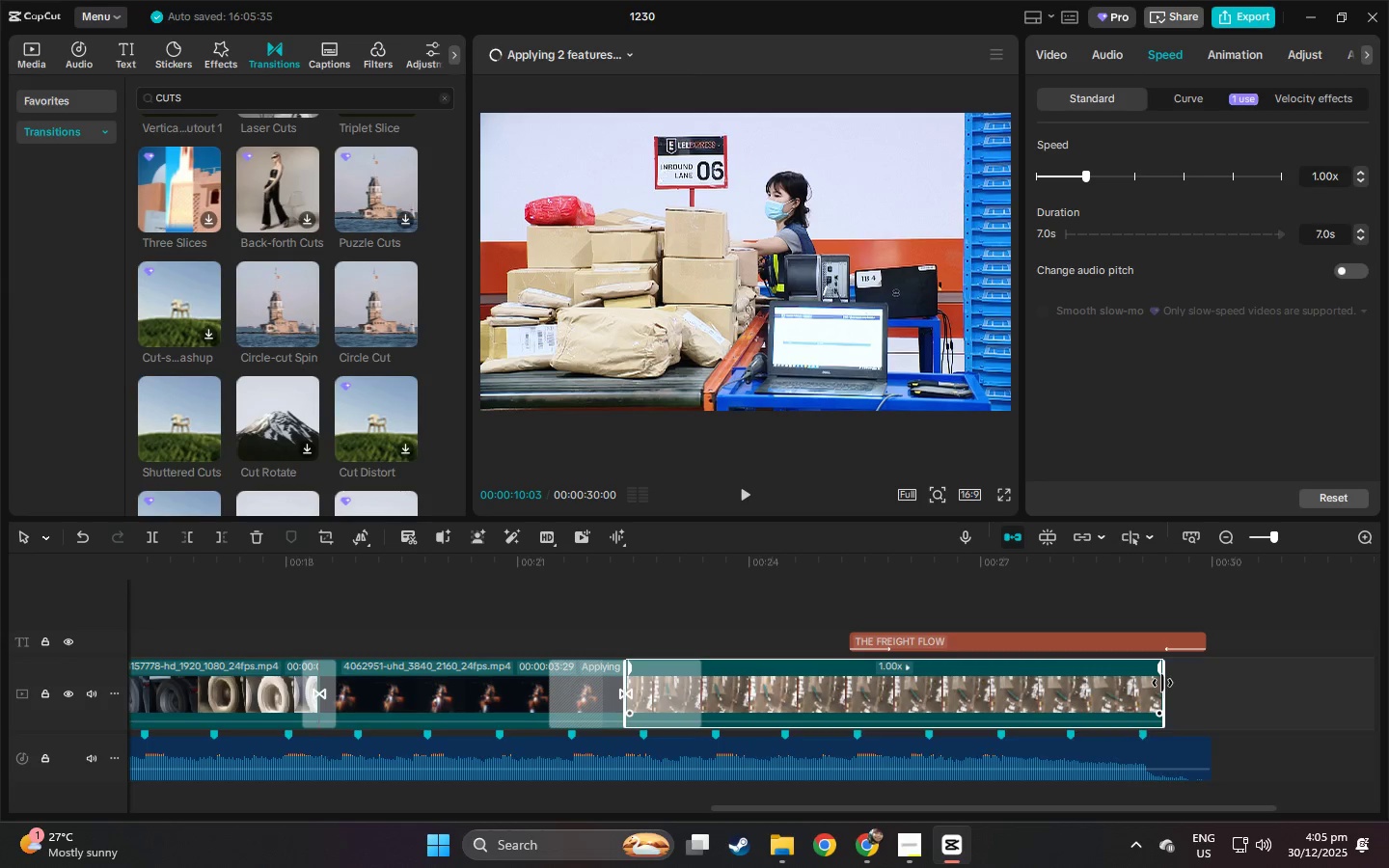 
left_click_drag(start_coordinate=[1162, 683], to_coordinate=[1135, 690])
 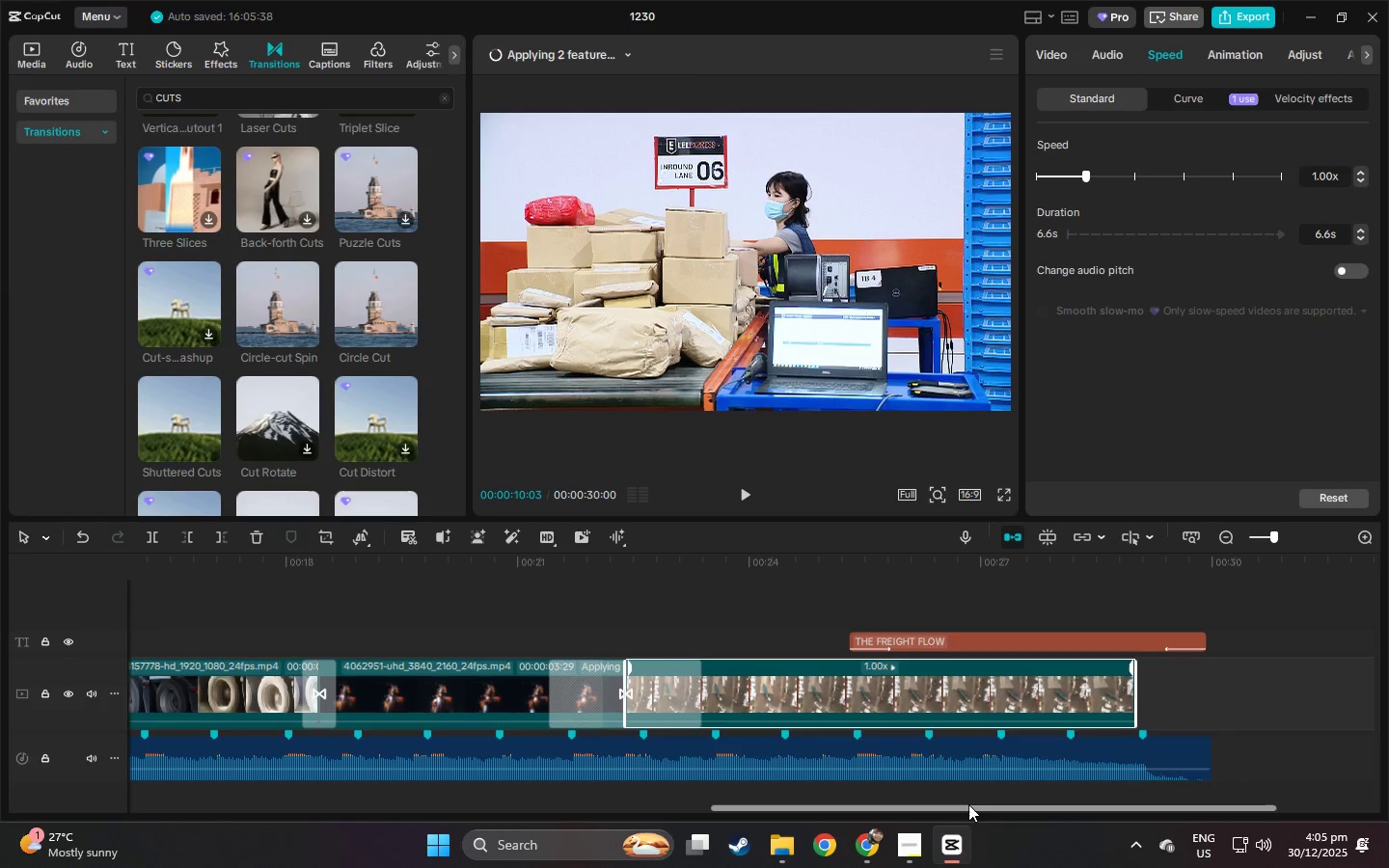 
left_click_drag(start_coordinate=[967, 810], to_coordinate=[652, 815])
 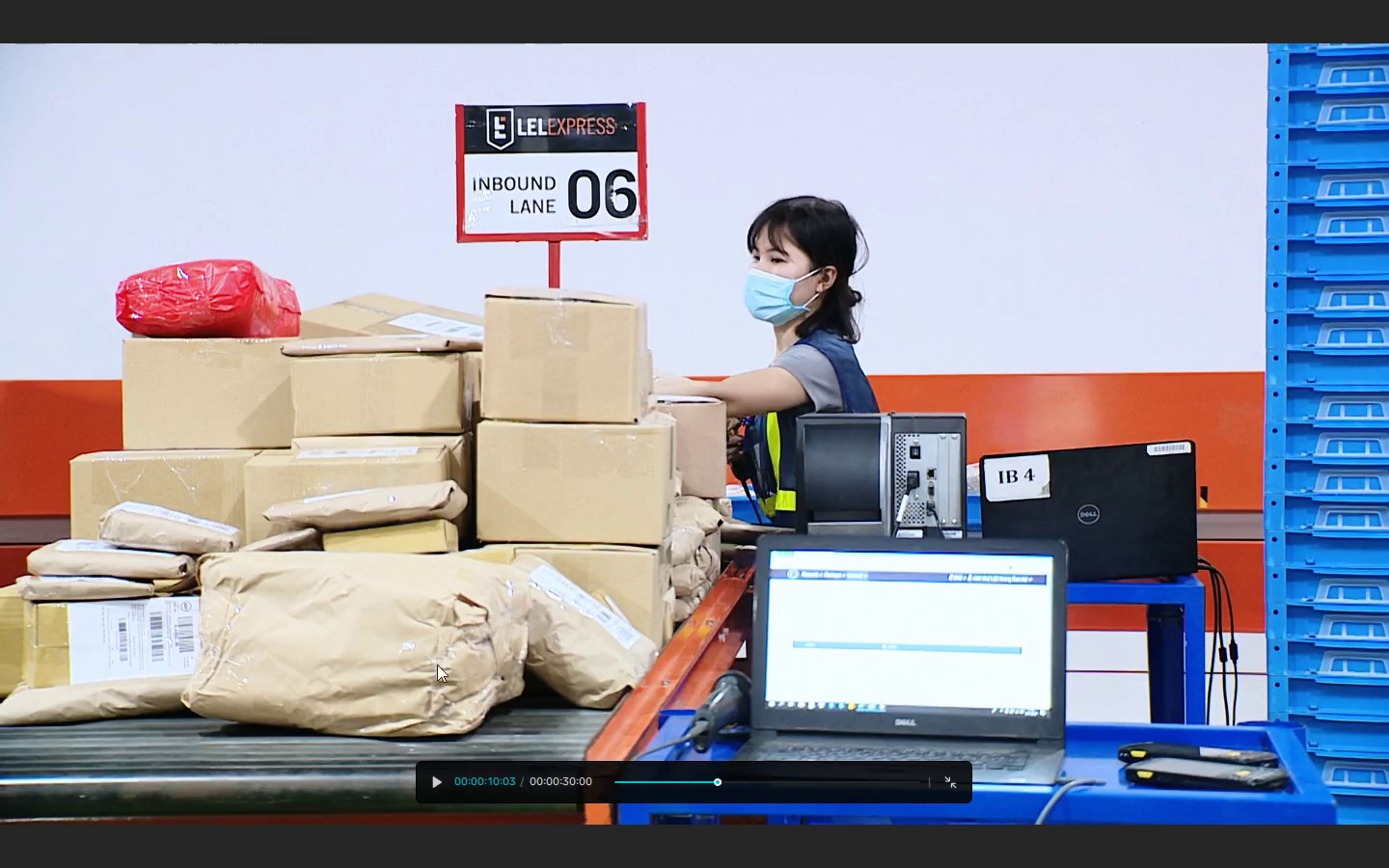 
left_click_drag(start_coordinate=[650, 783], to_coordinate=[563, 781])
 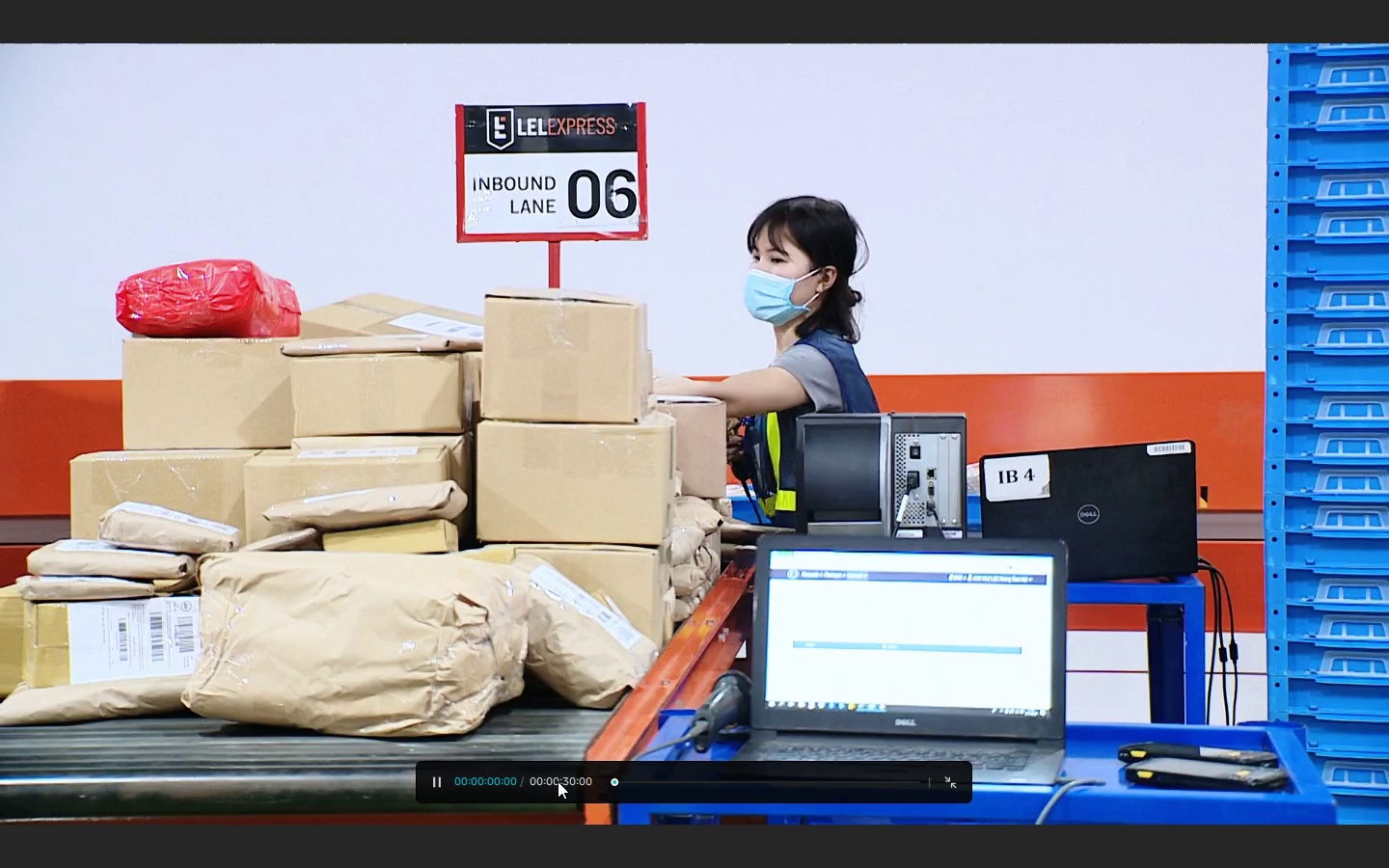 
key(Space)
 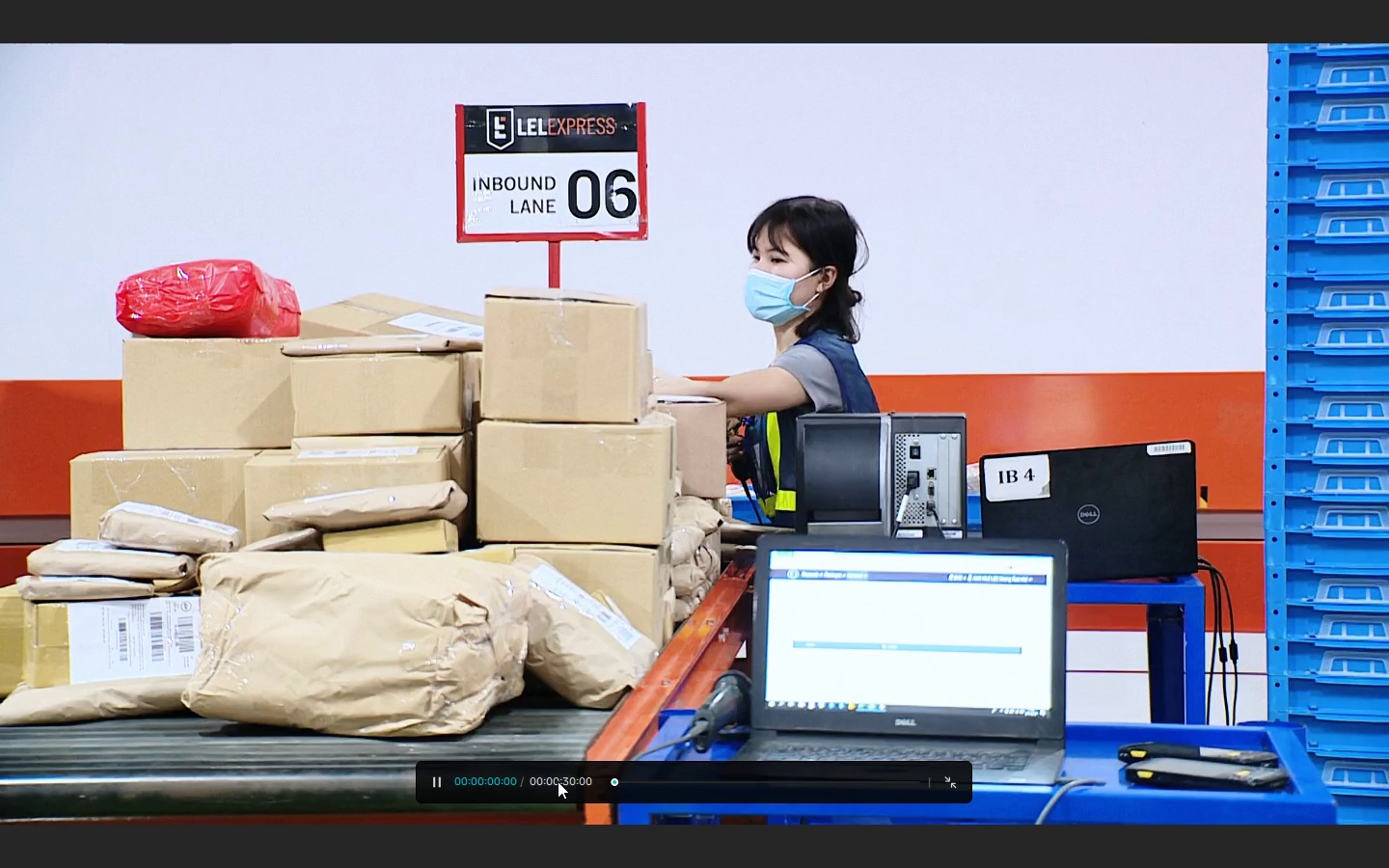 
key(Space)
 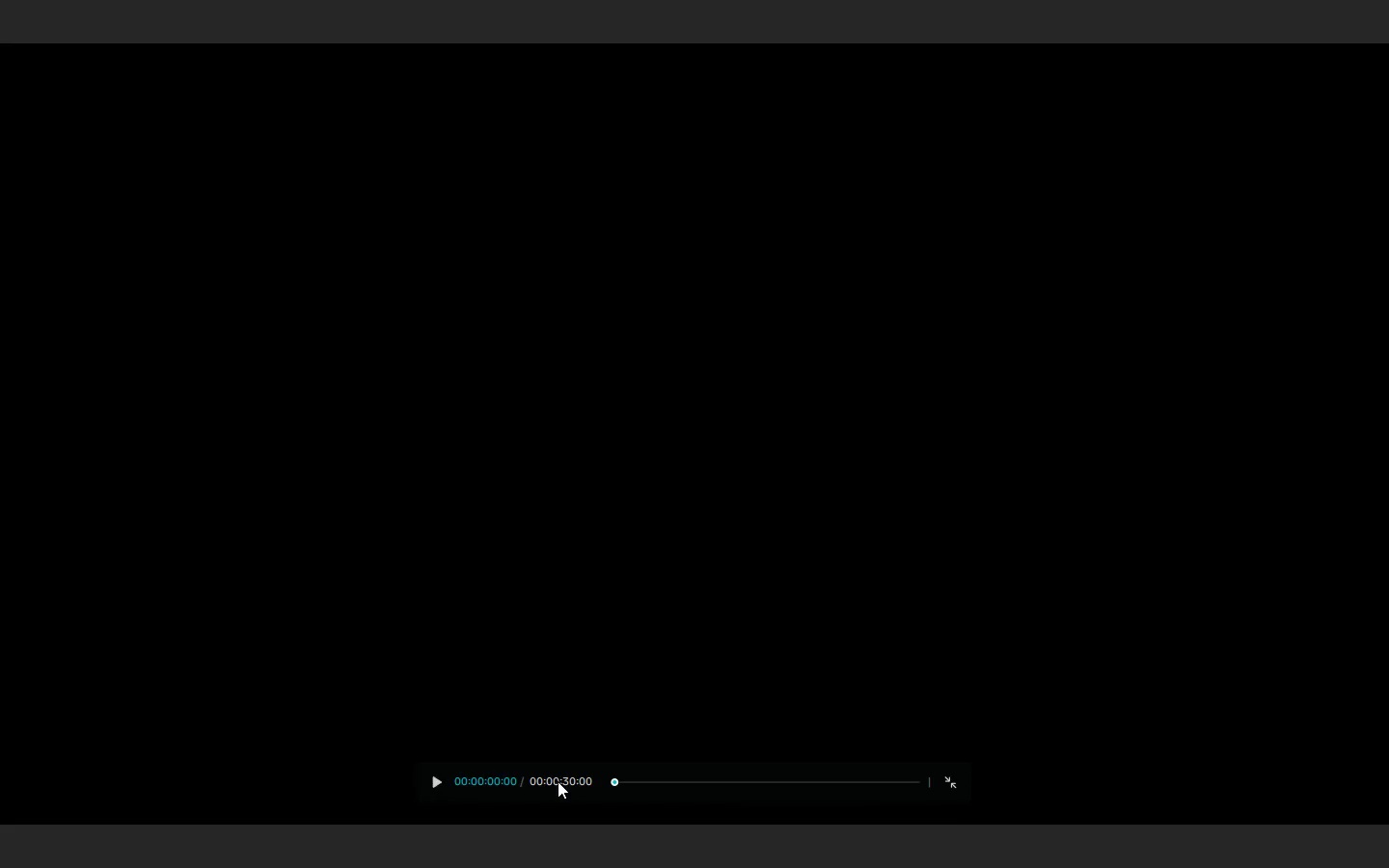 
key(Space)
 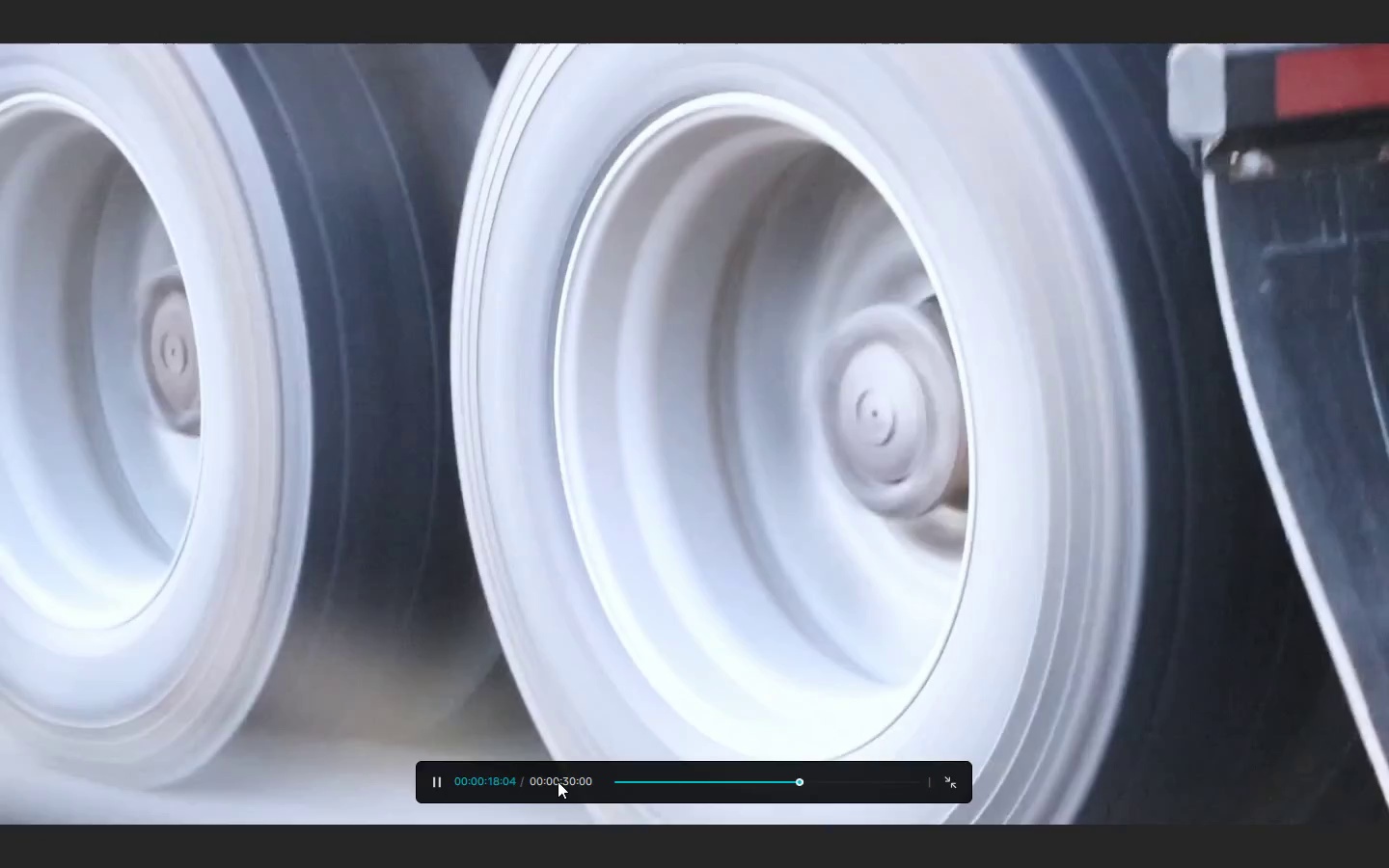 
wait(23.25)
 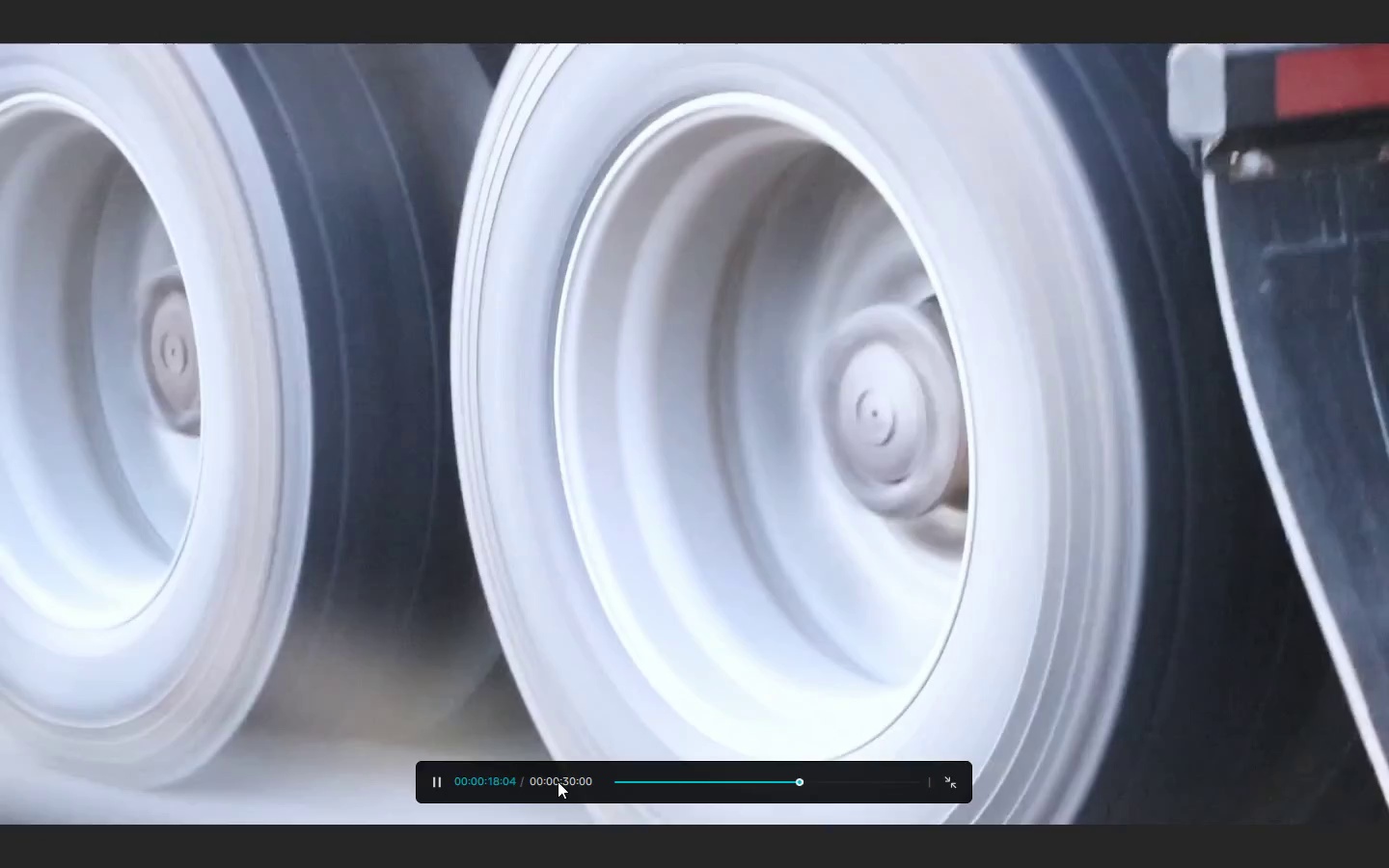 
key(Space)
 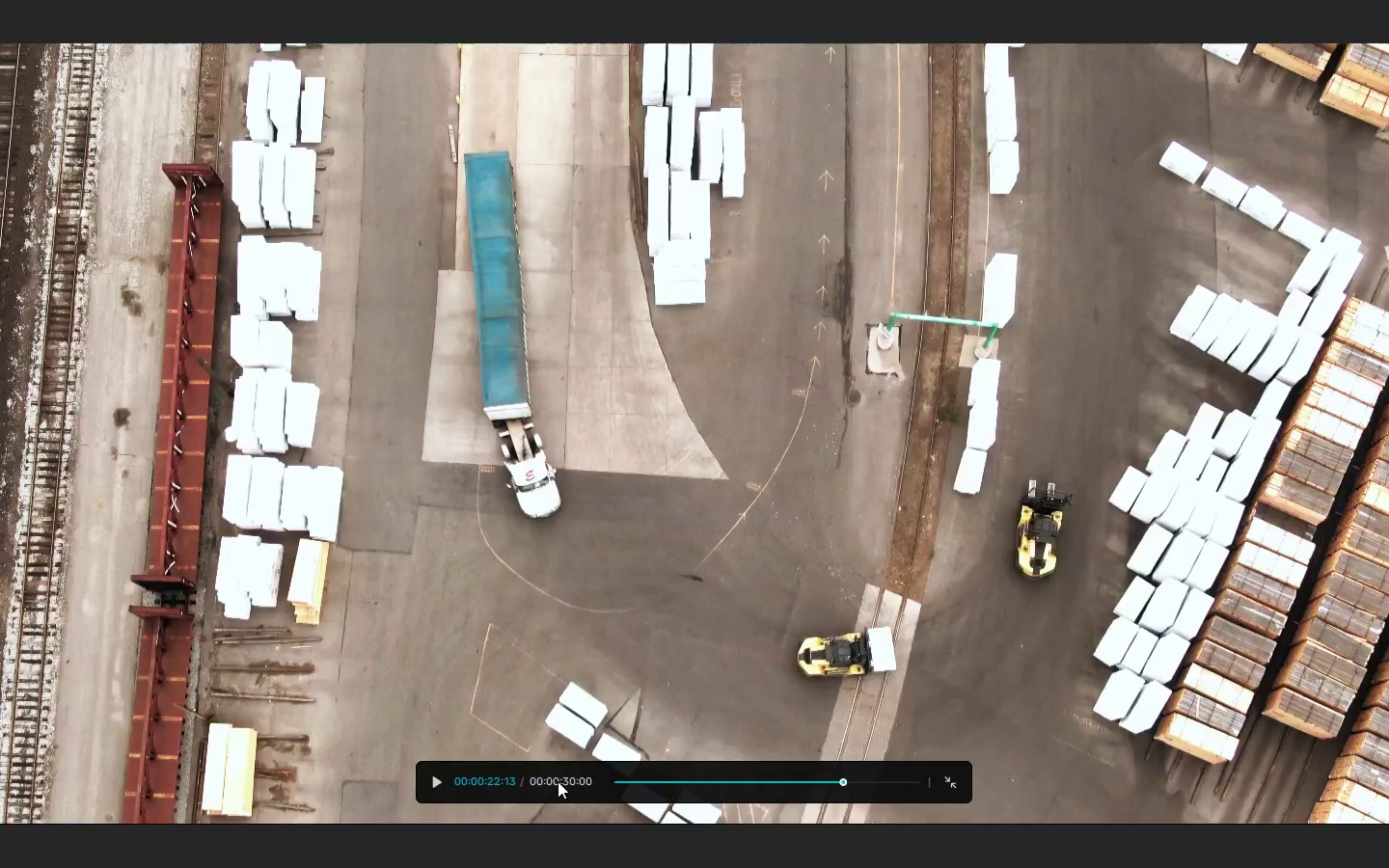 
key(Escape)
 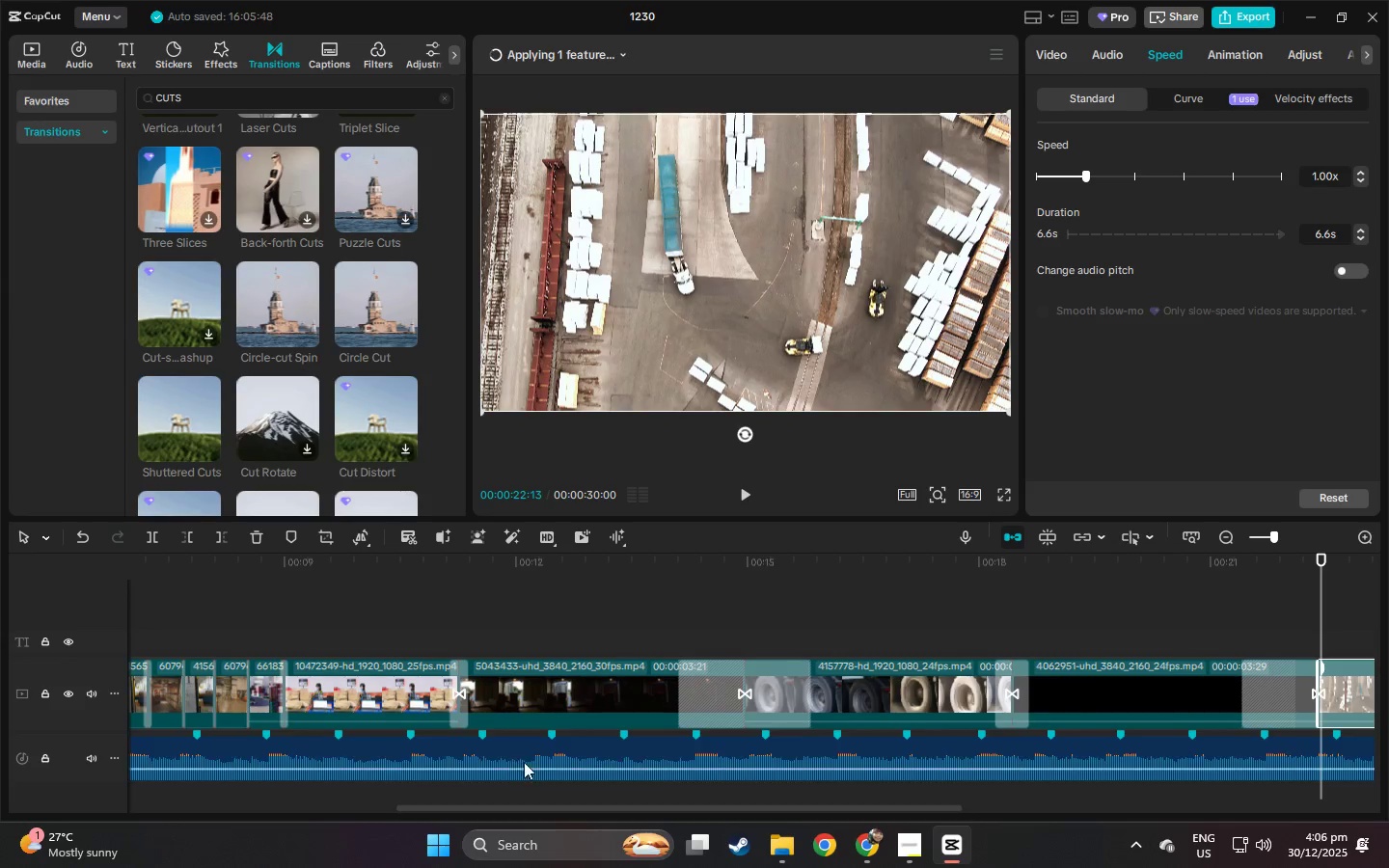 
left_click([537, 687])
 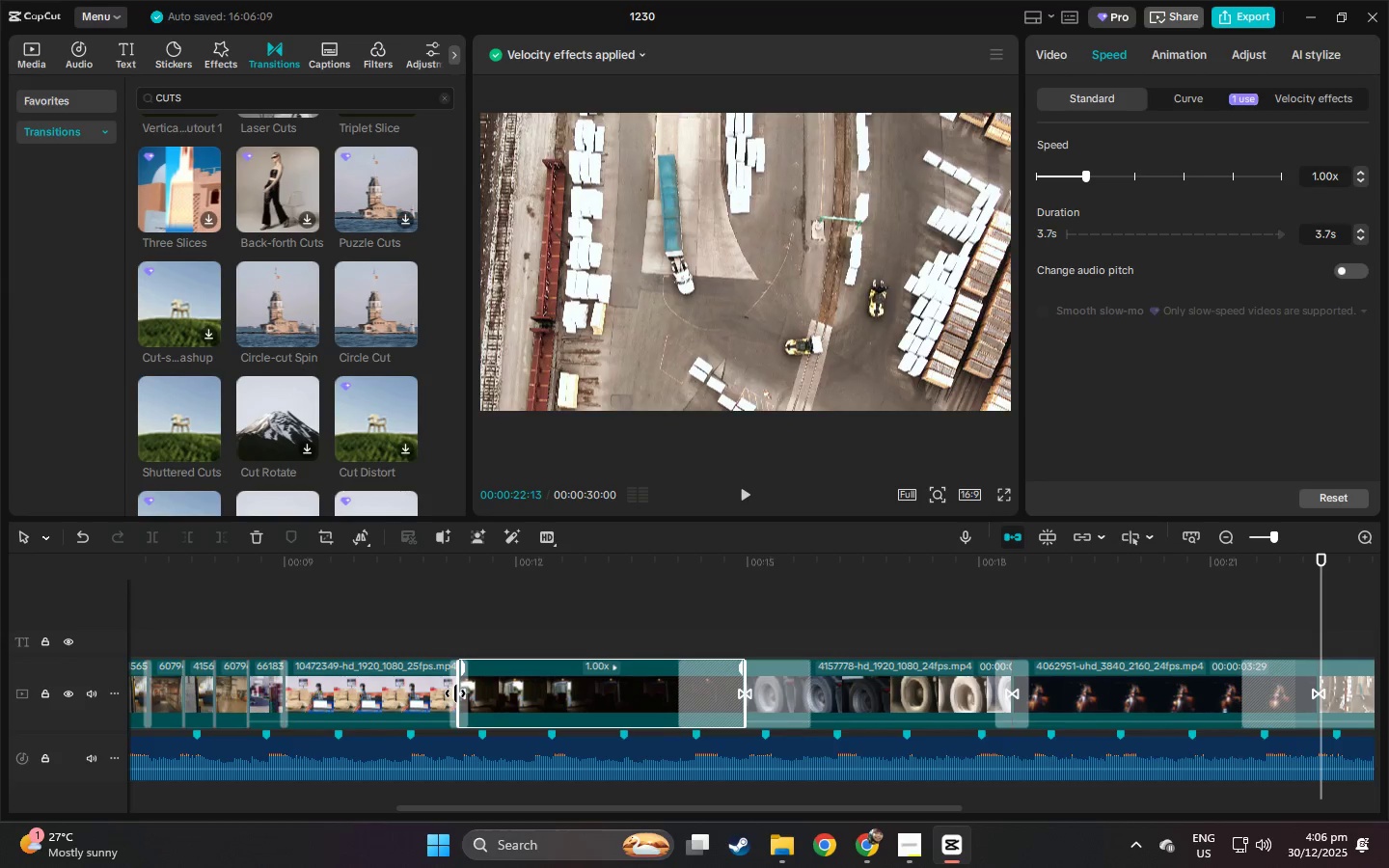 
left_click([414, 699])
 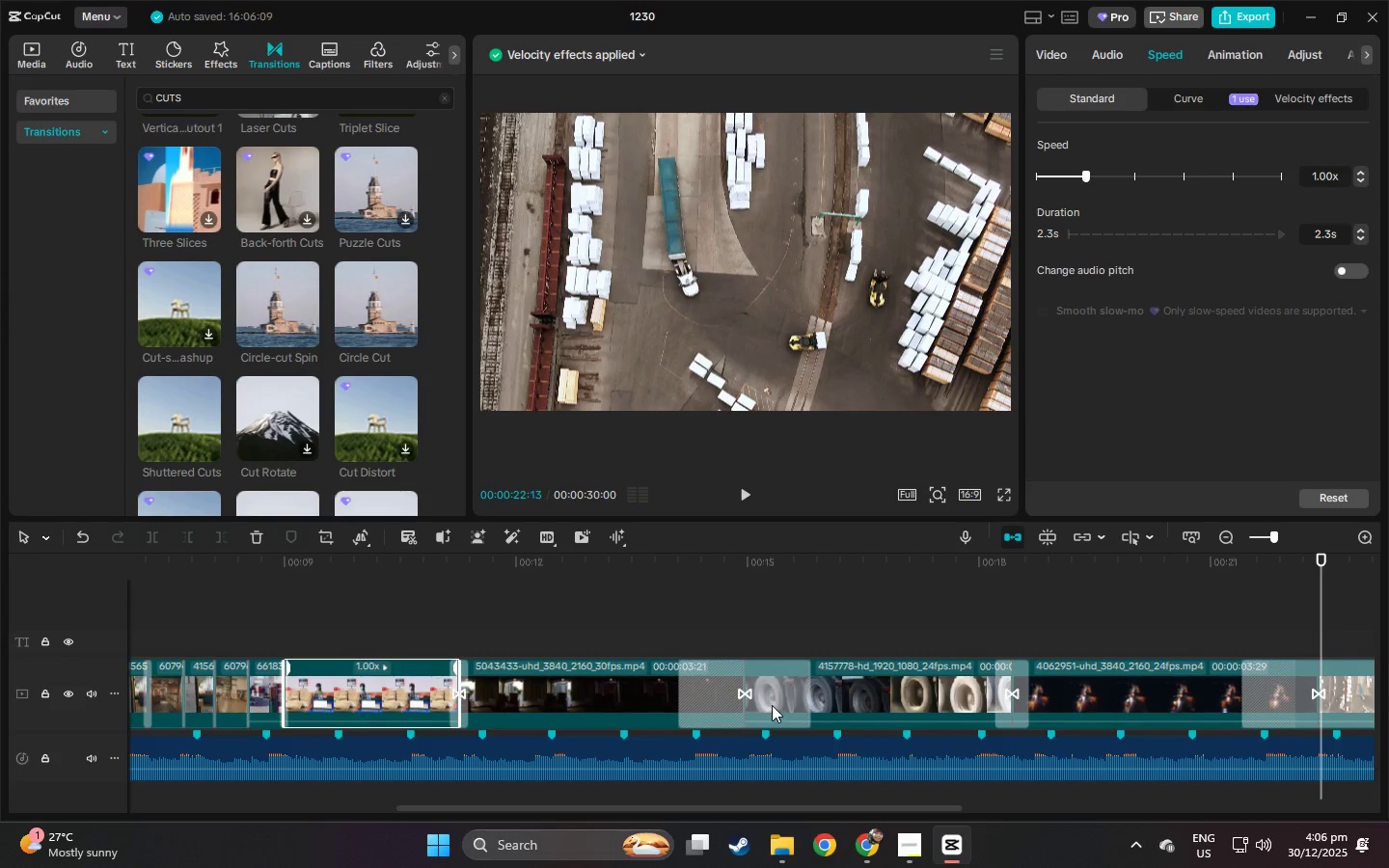 
left_click([703, 691])
 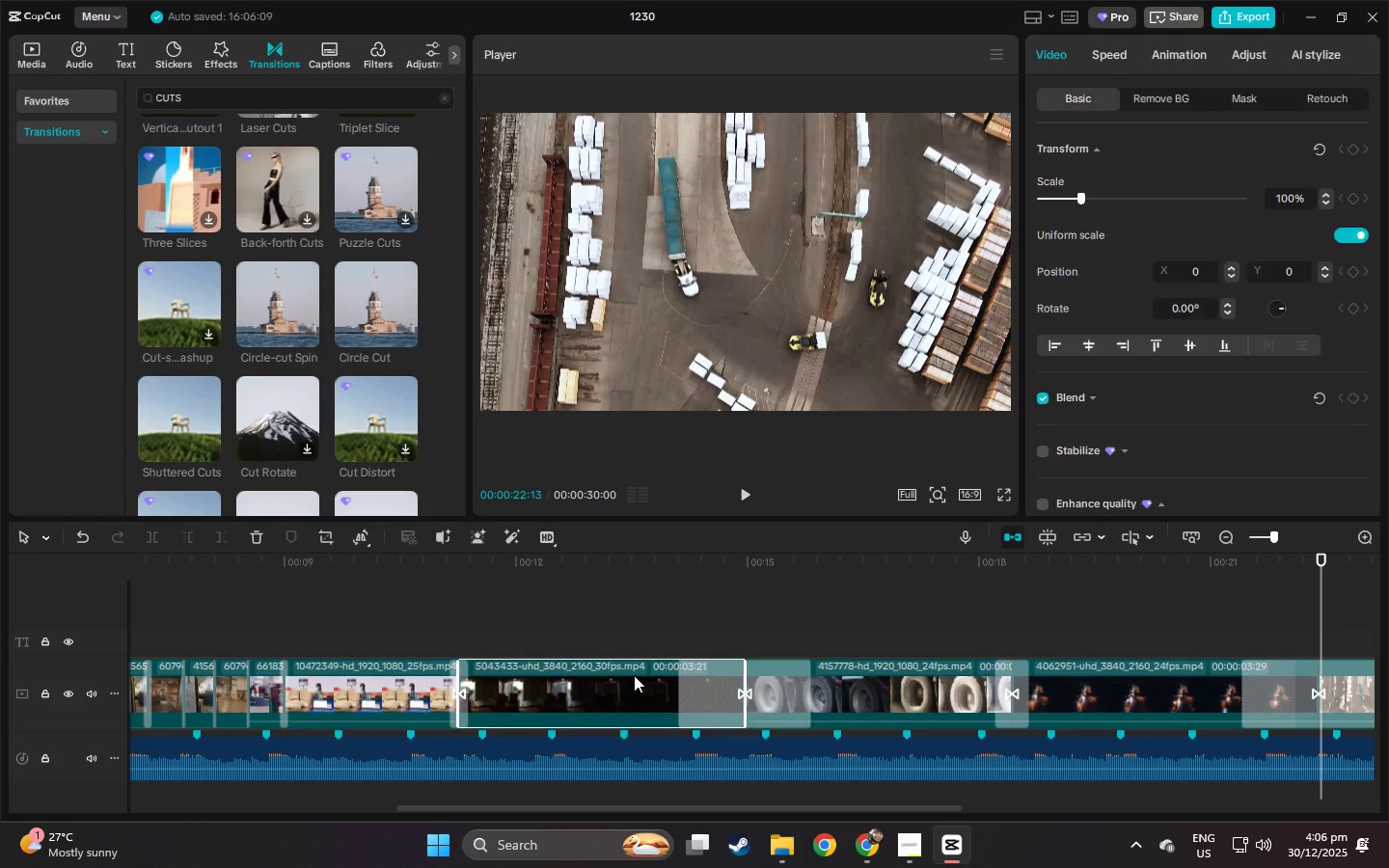 
left_click_drag(start_coordinate=[746, 673], to_coordinate=[683, 682])
 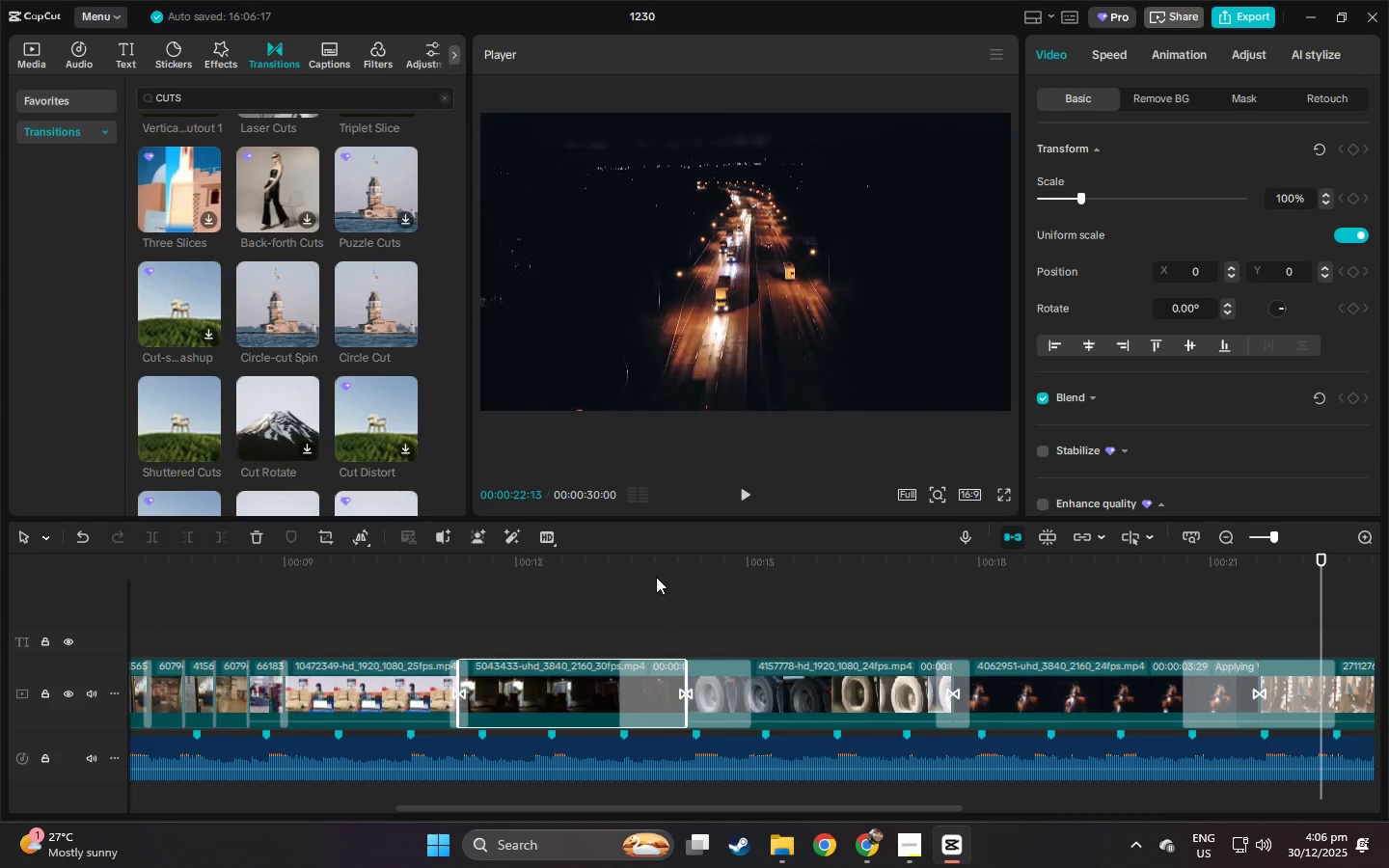 
left_click([653, 564])
 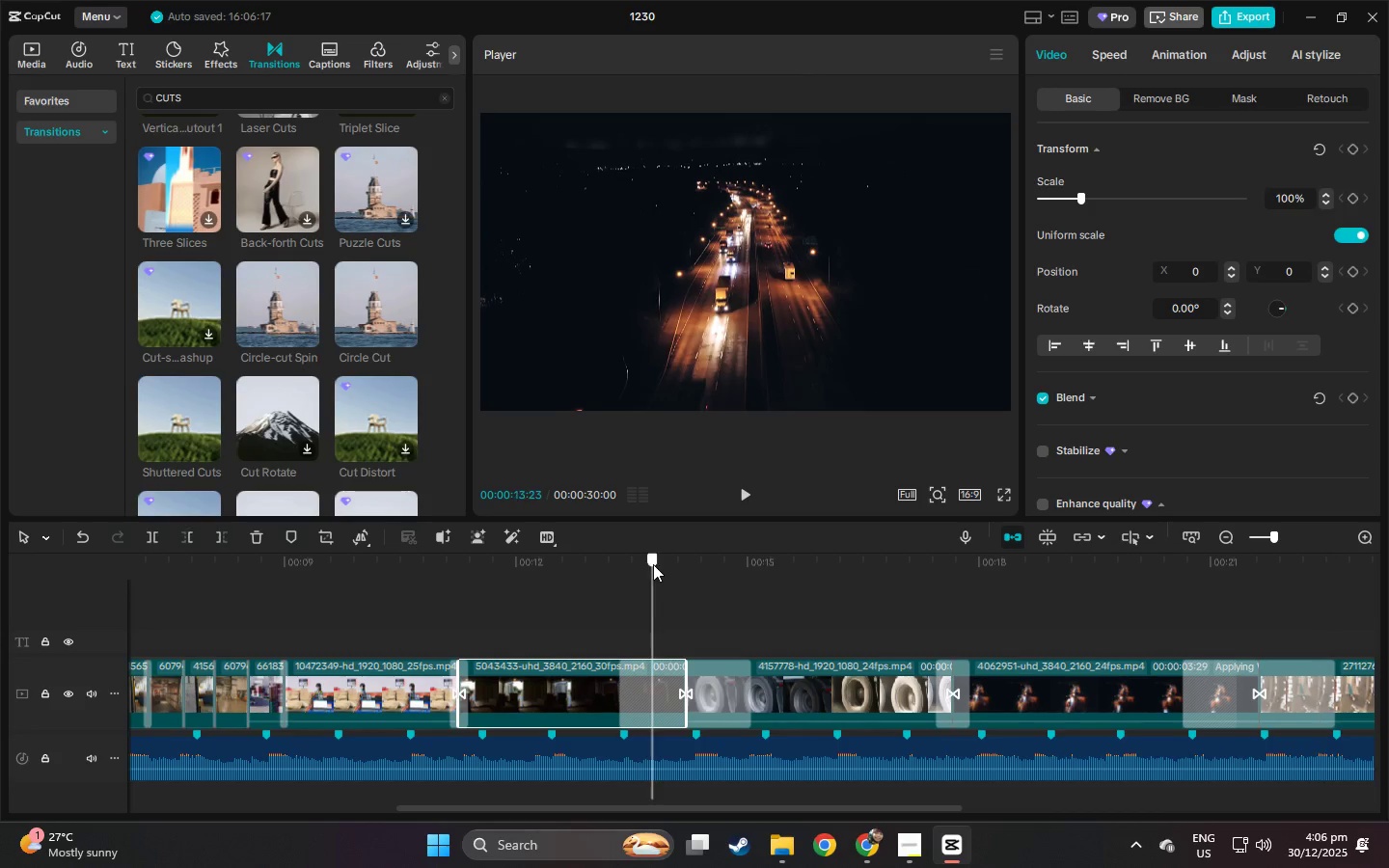 
key(Space)
 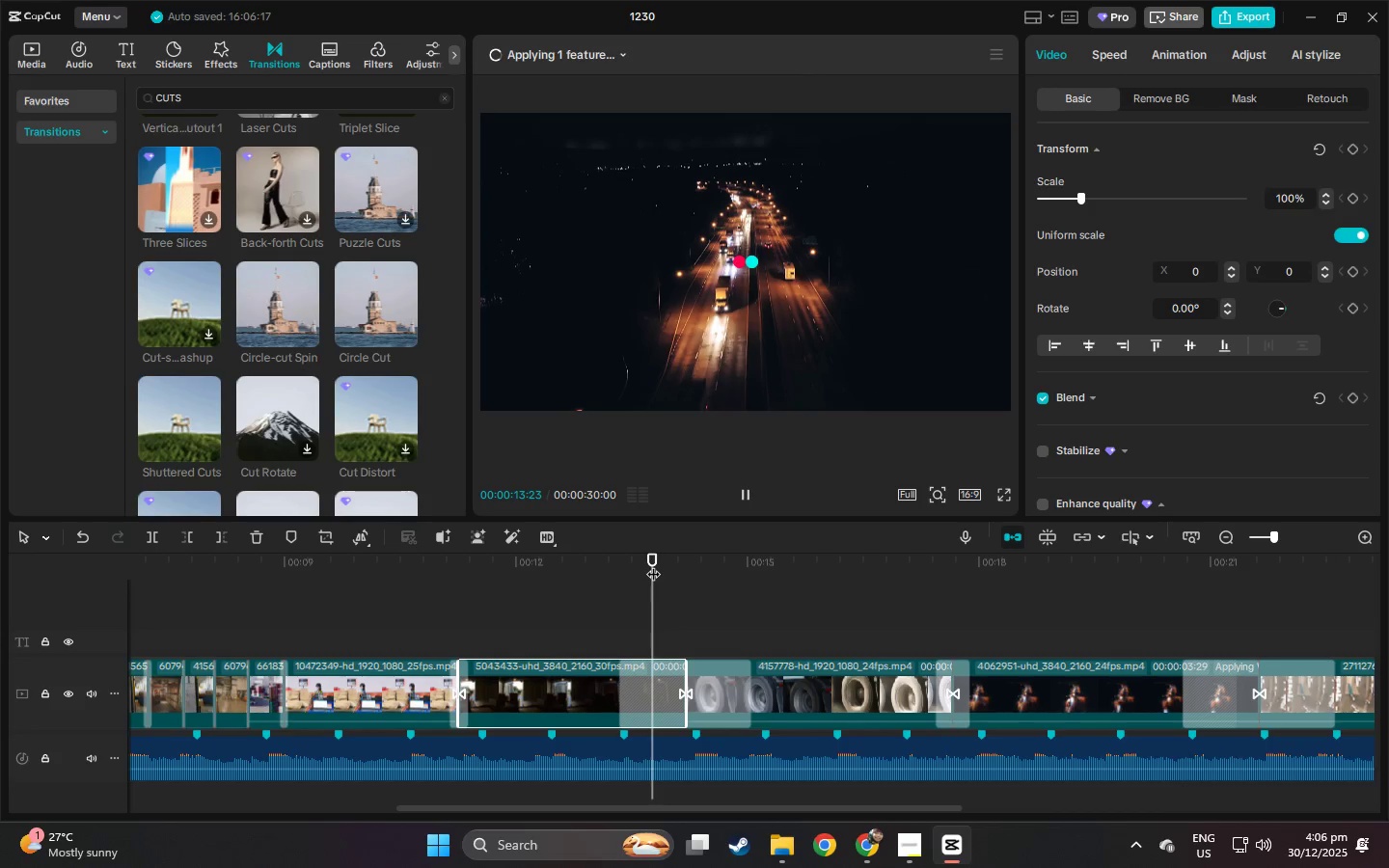 
key(Space)
 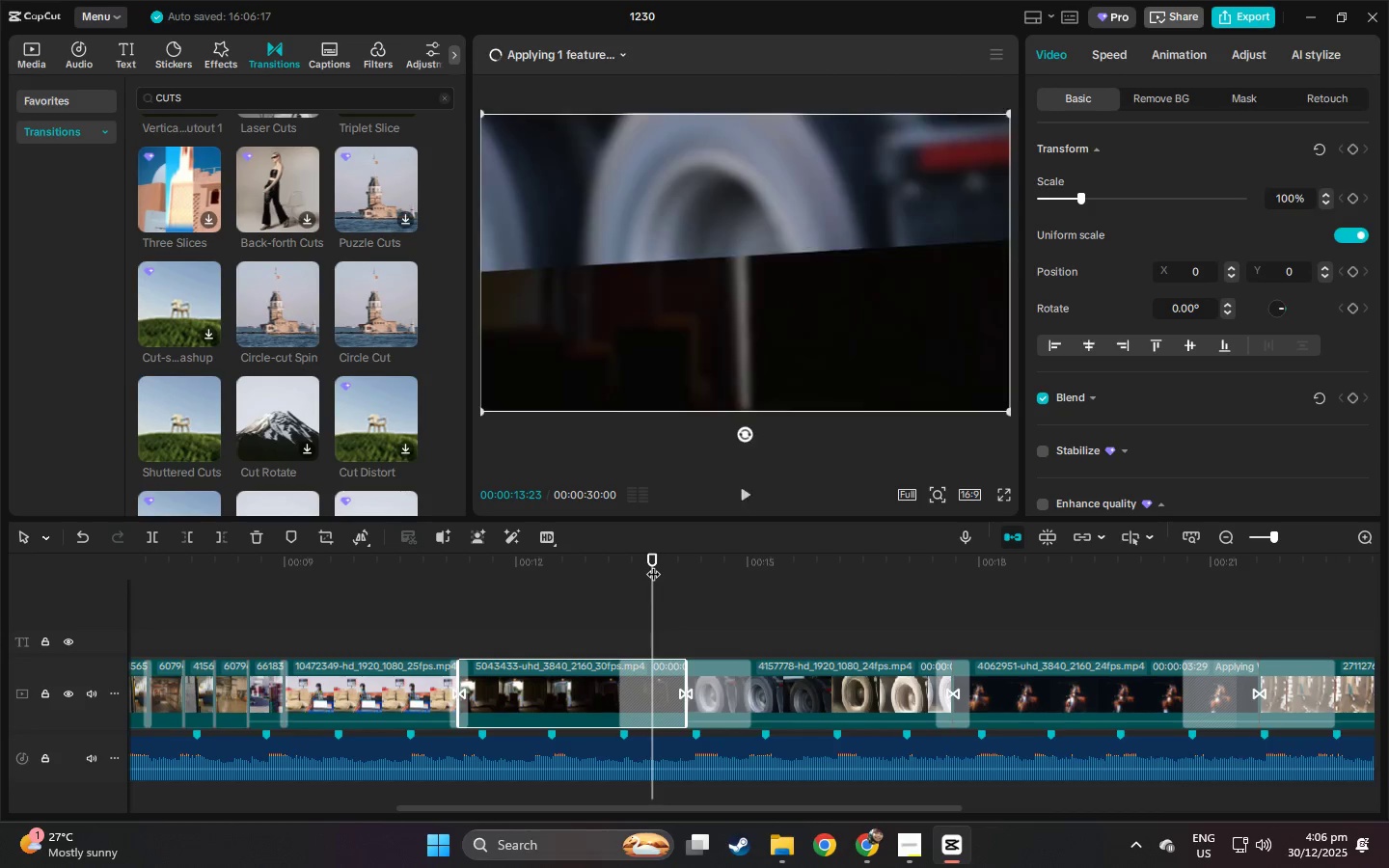 
key(Space)
 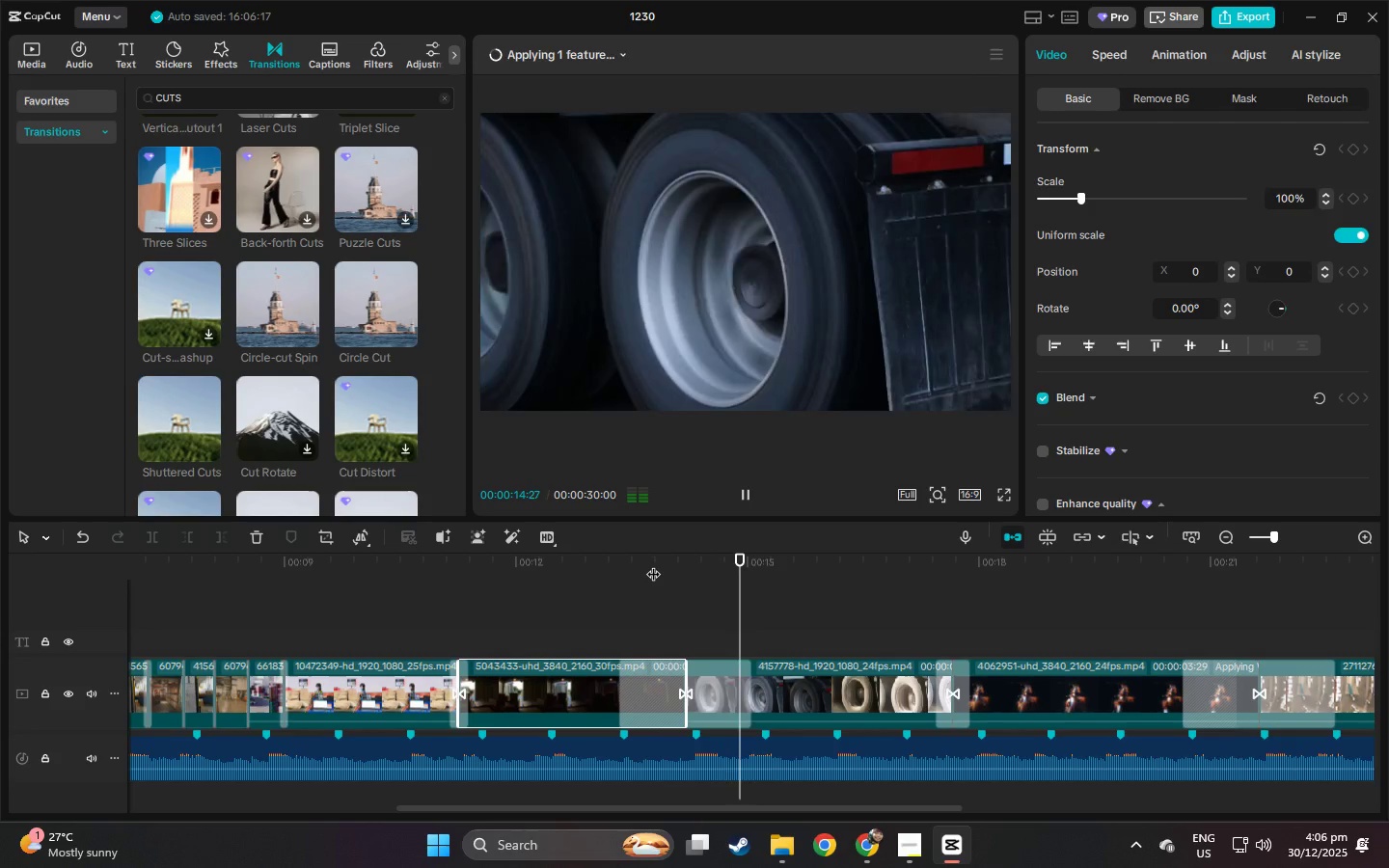 
key(Space)
 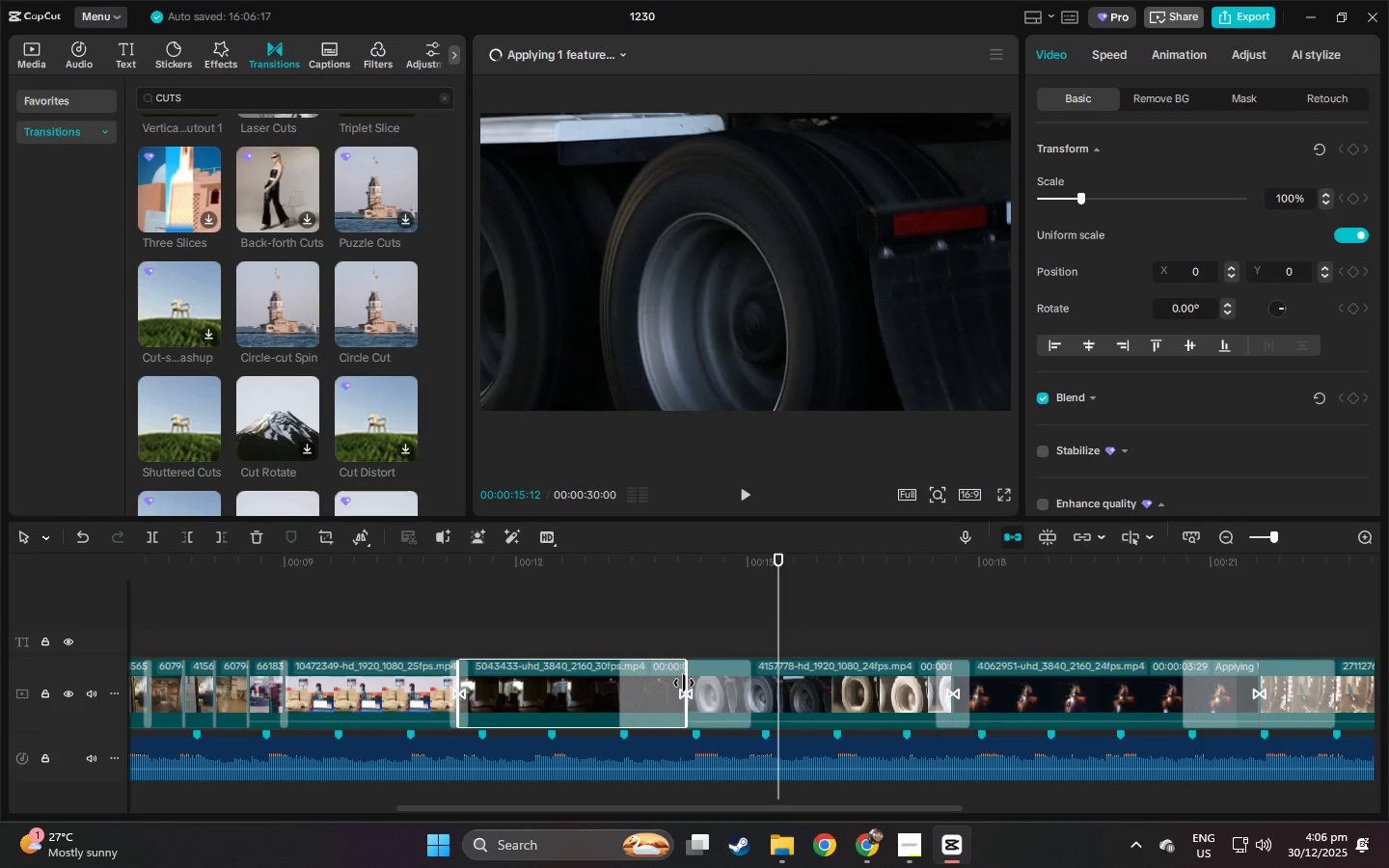 
left_click_drag(start_coordinate=[684, 683], to_coordinate=[692, 683])
 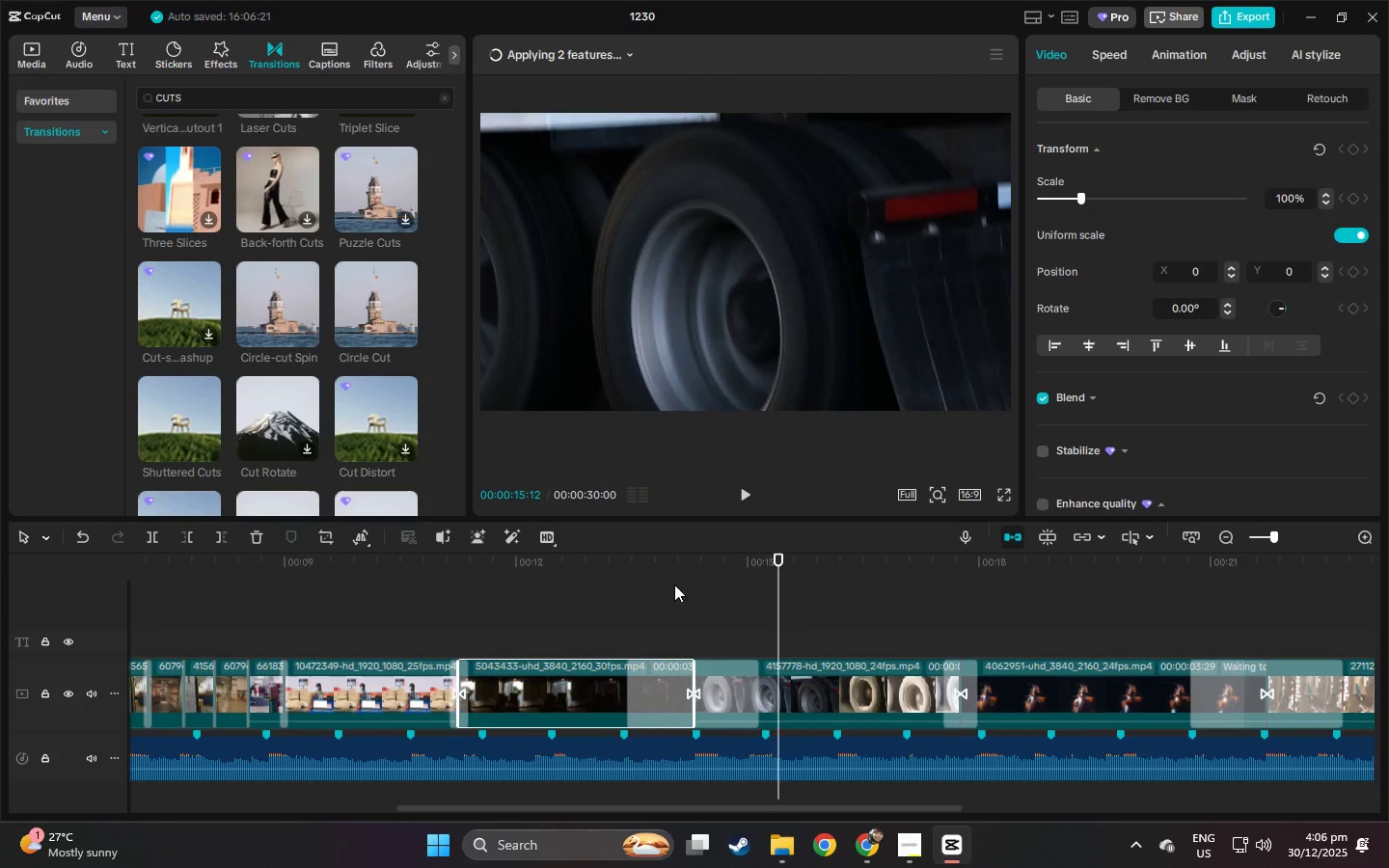 
left_click([669, 565])
 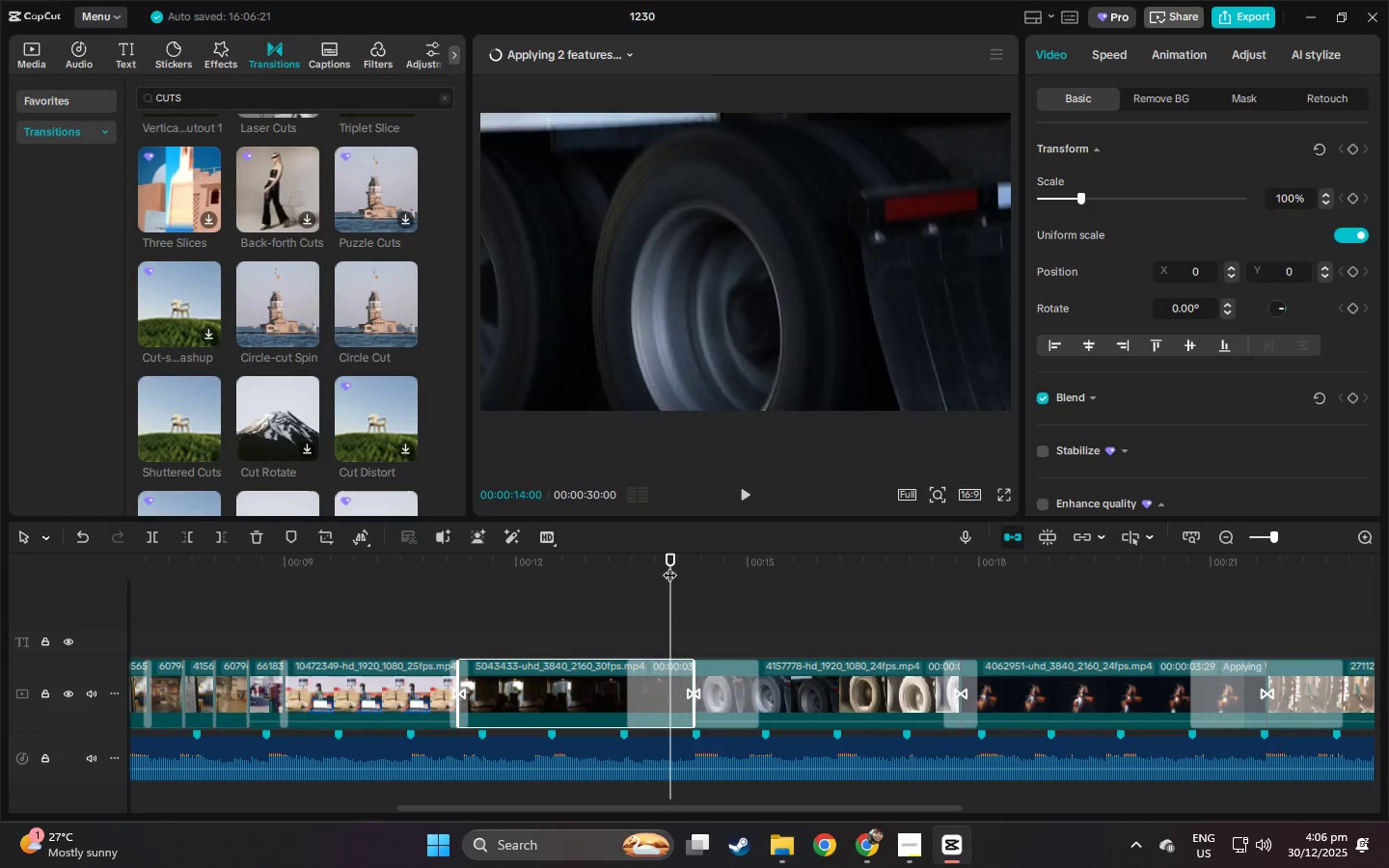 
key(Space)
 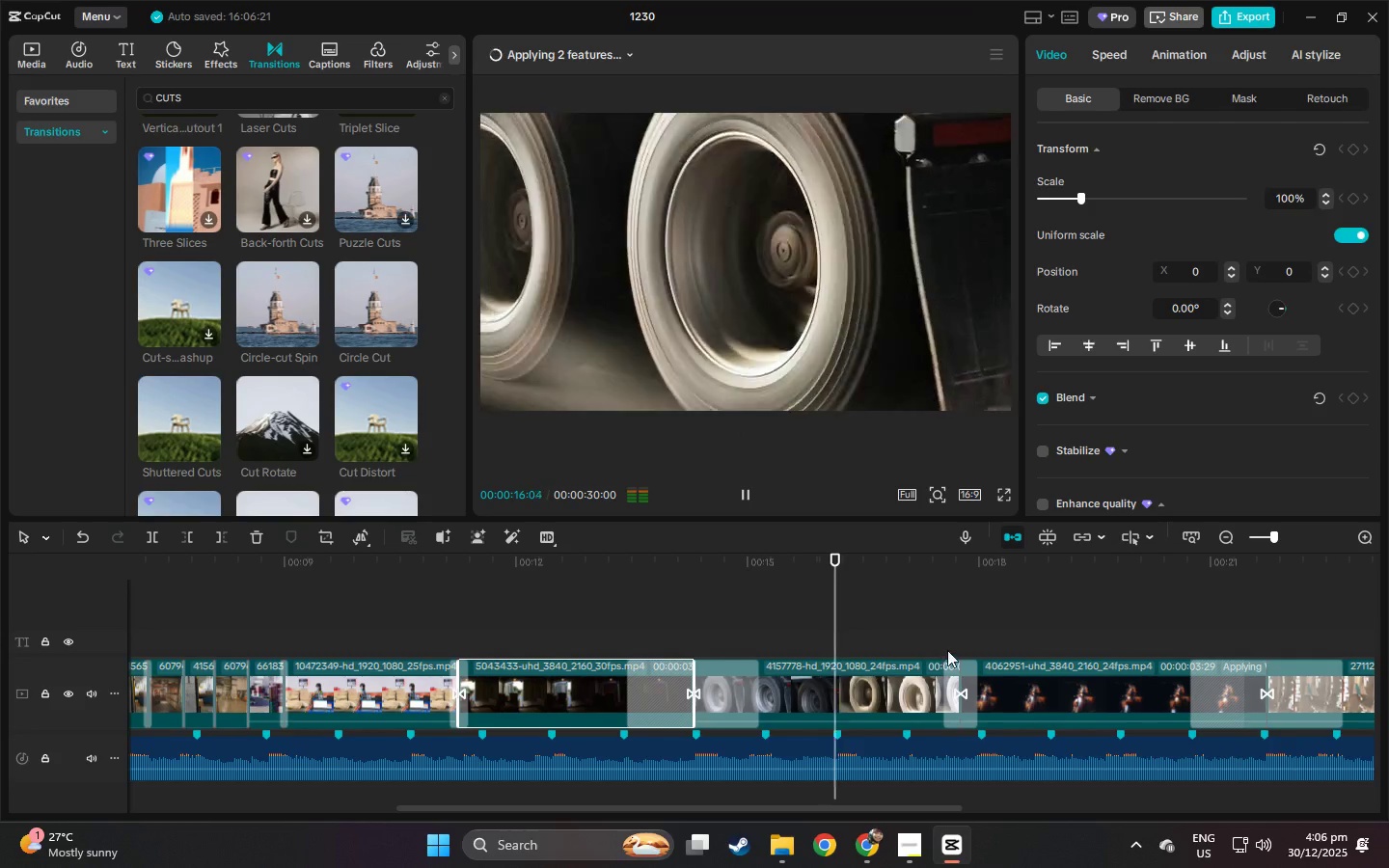 
left_click([967, 691])
 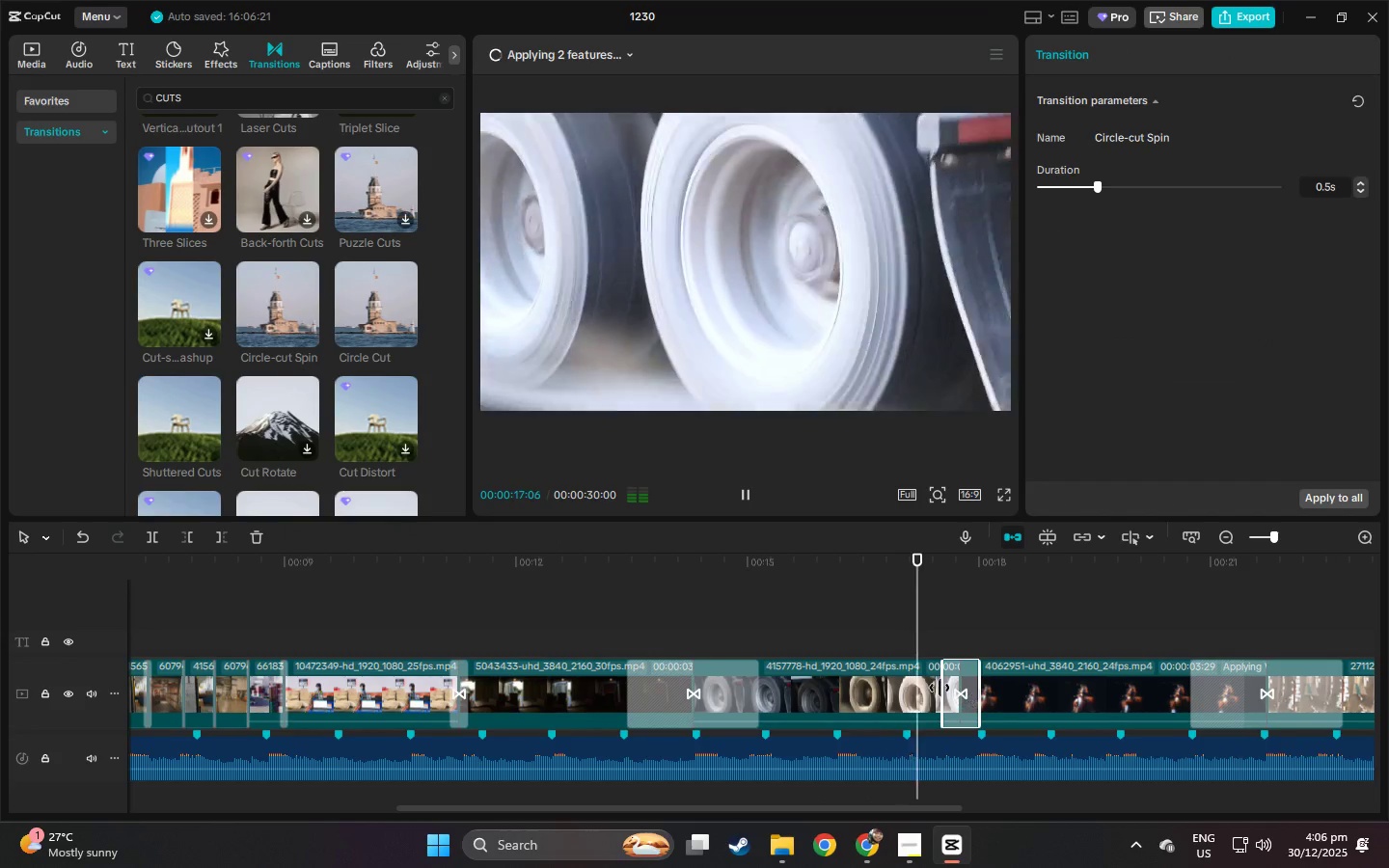 
key(Space)
 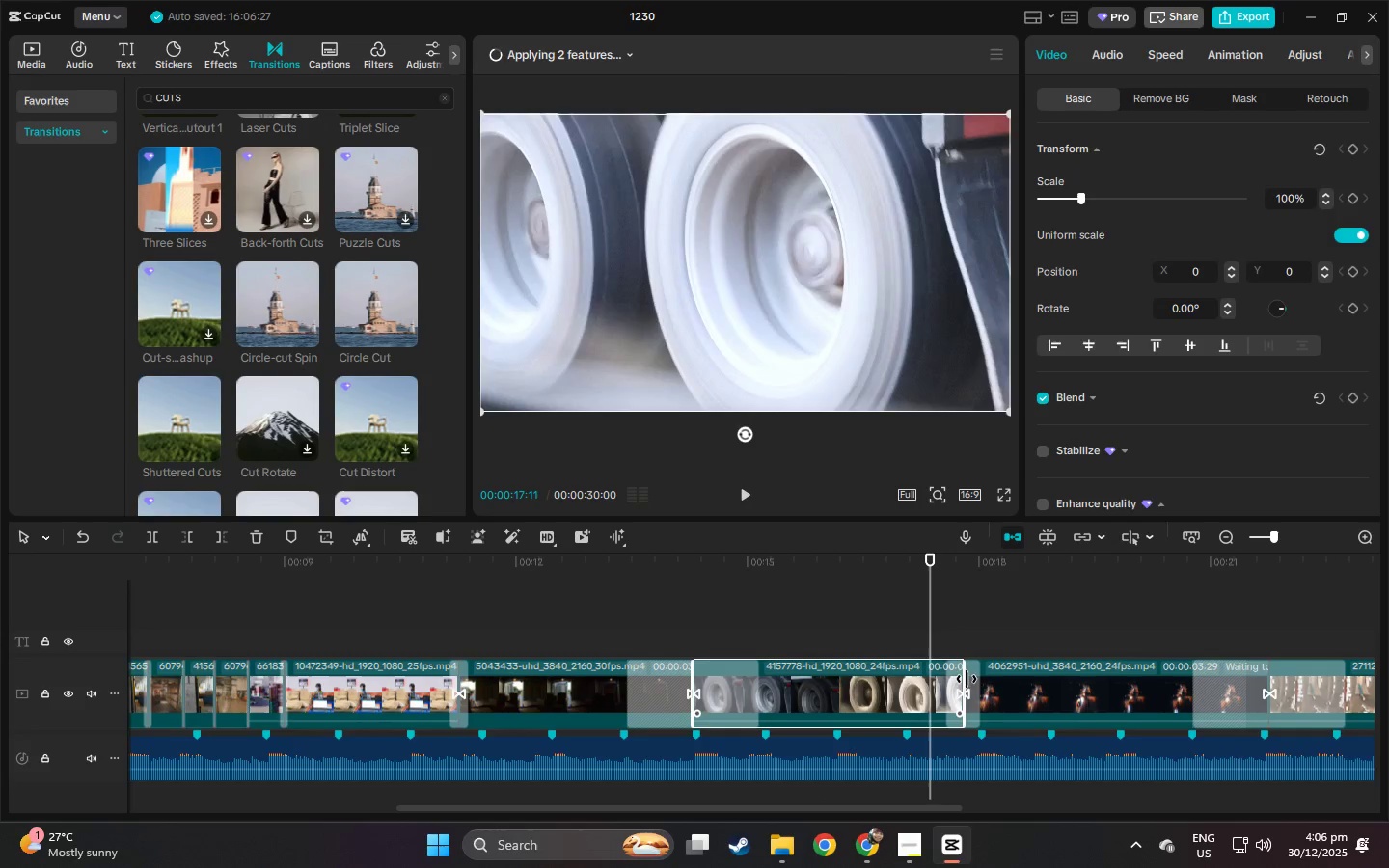 
left_click_drag(start_coordinate=[964, 678], to_coordinate=[973, 678])
 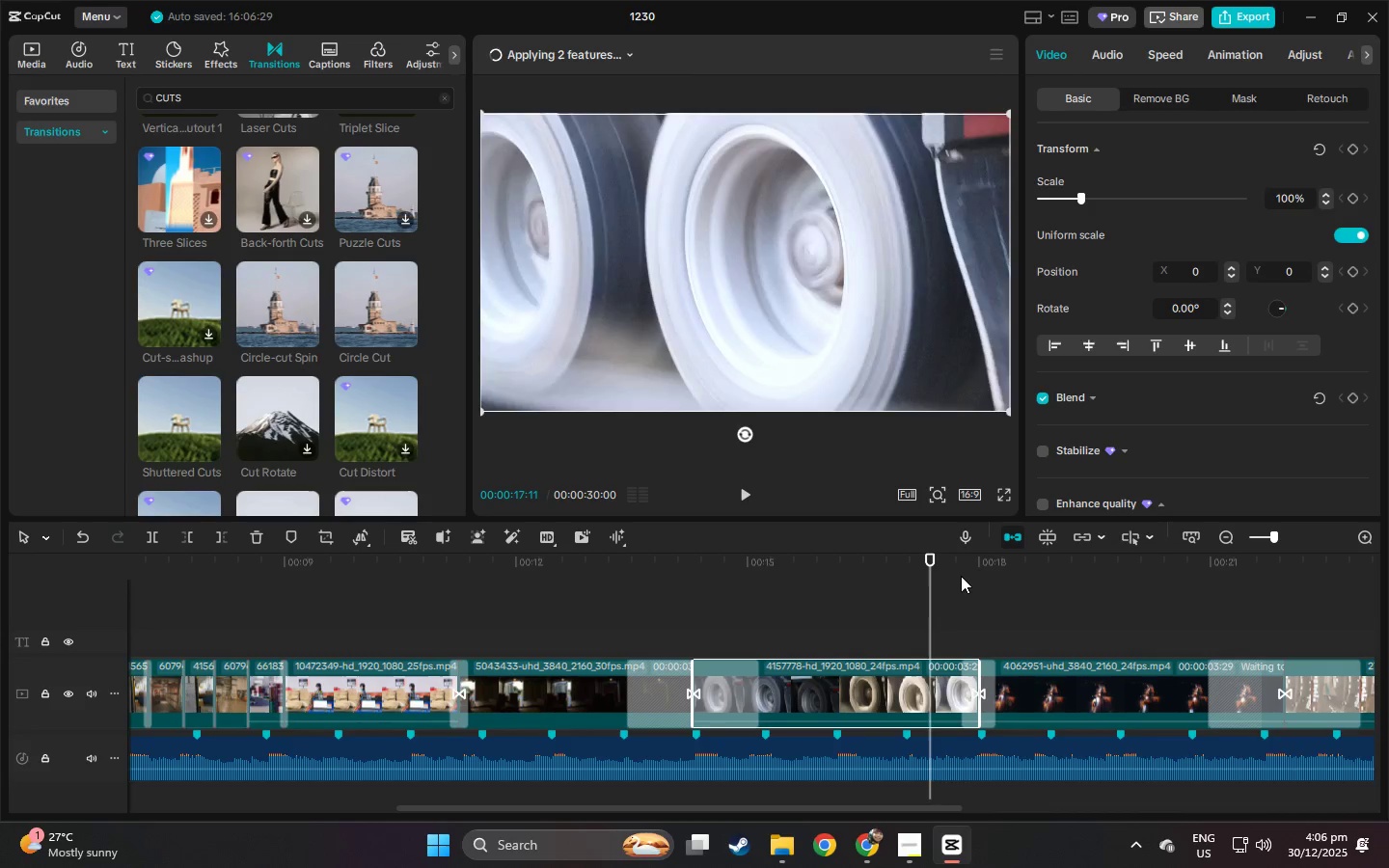 
left_click([959, 559])
 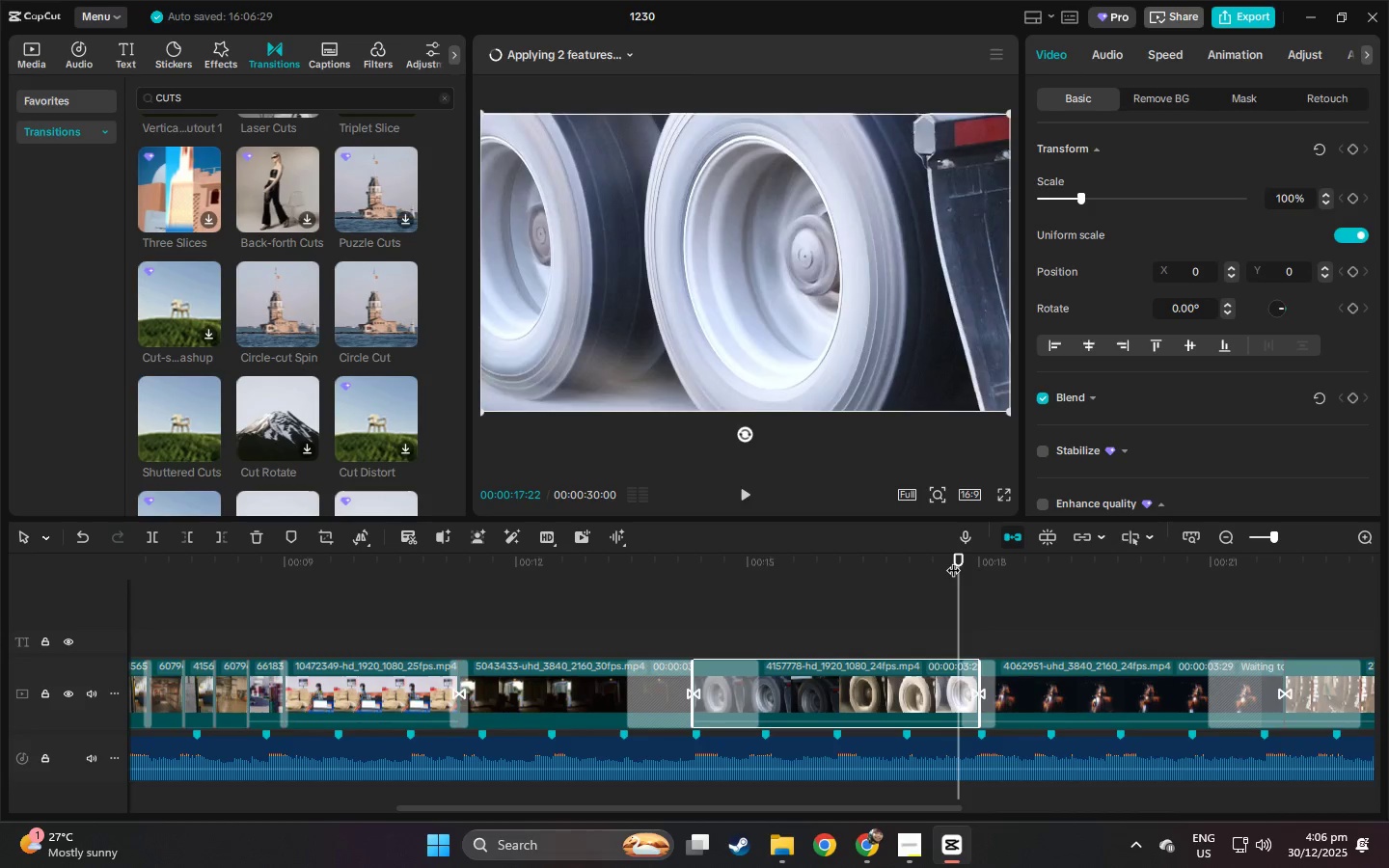 
key(Space)
 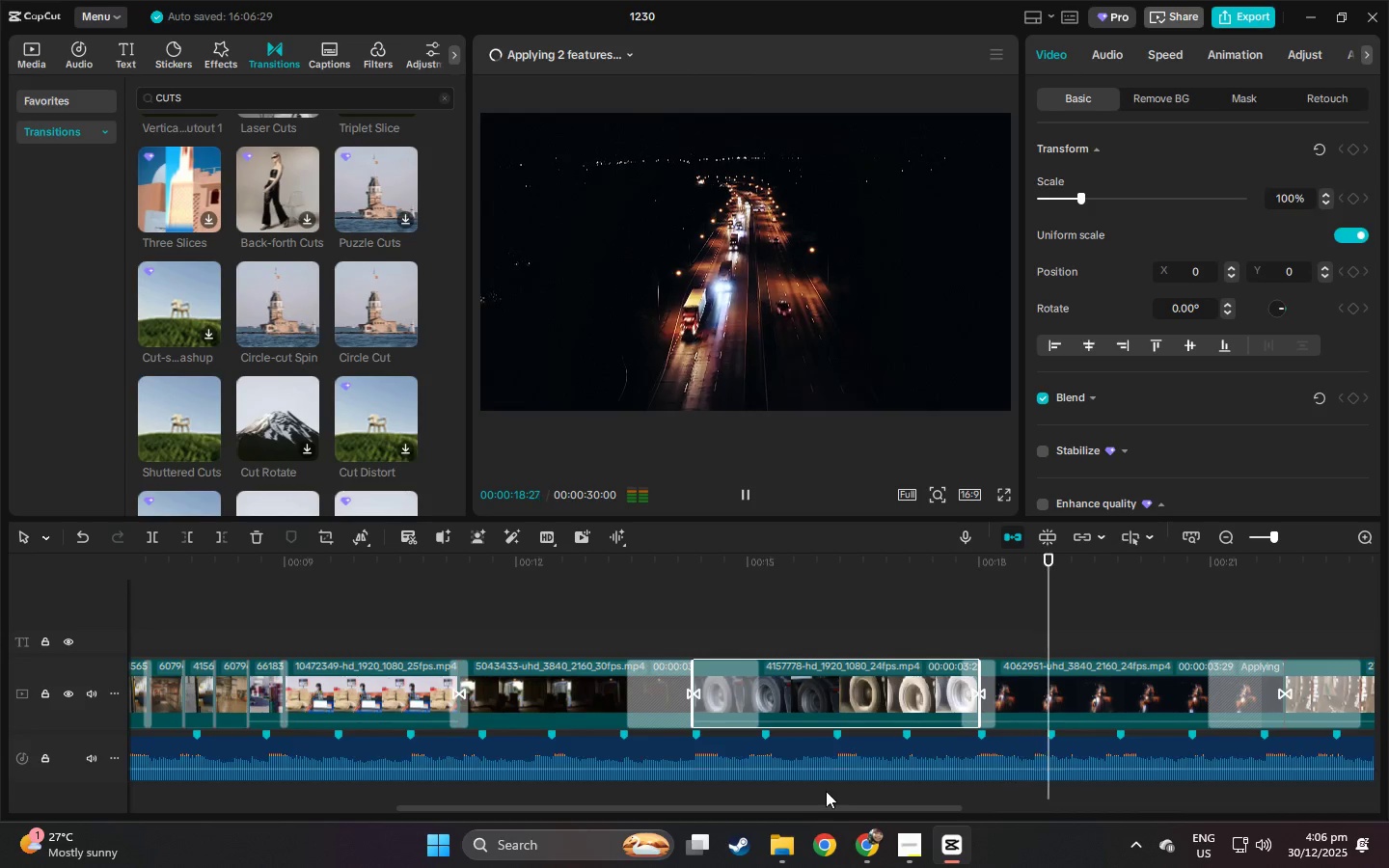 
left_click_drag(start_coordinate=[799, 809], to_coordinate=[1080, 811])
 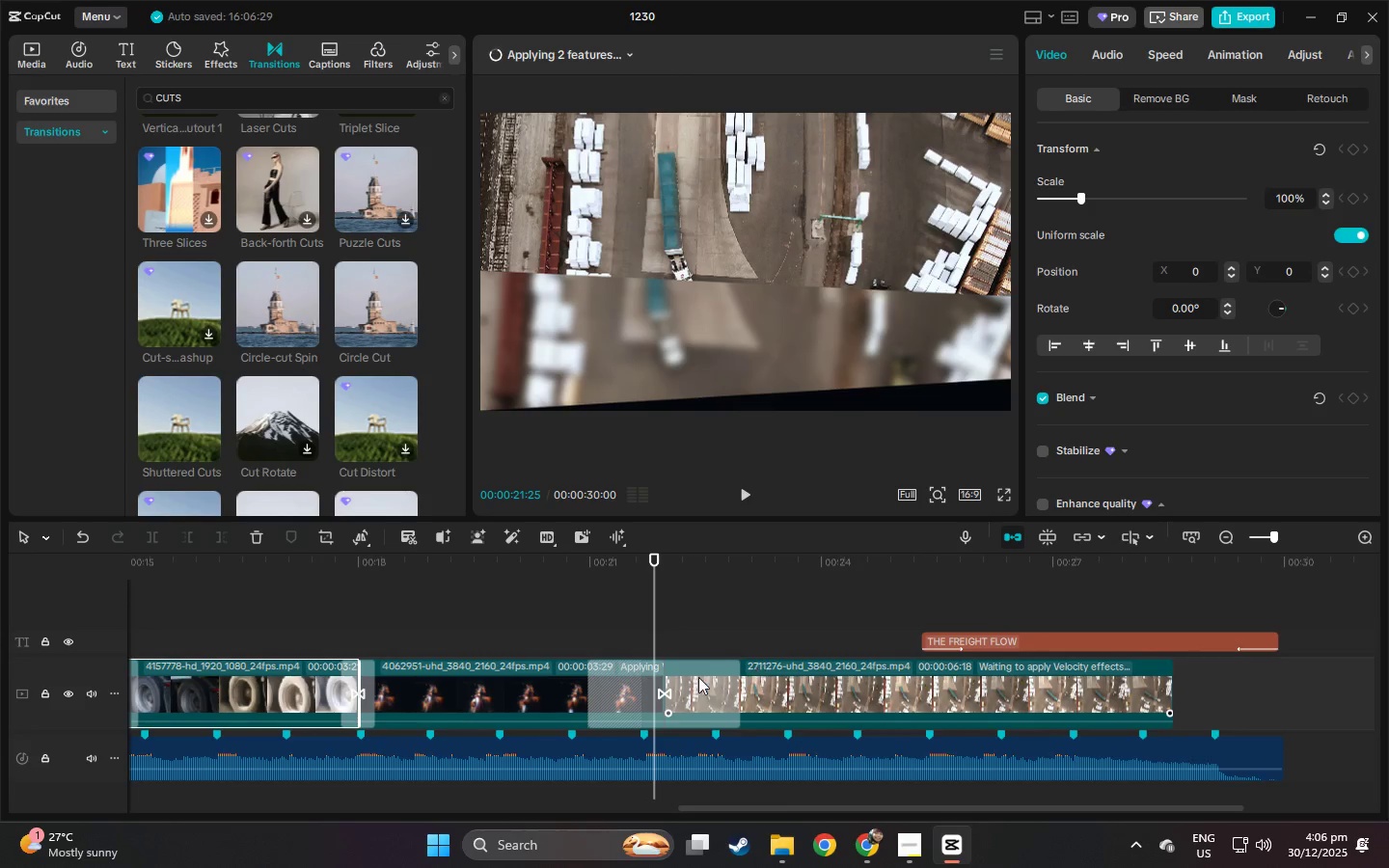 
key(Space)
 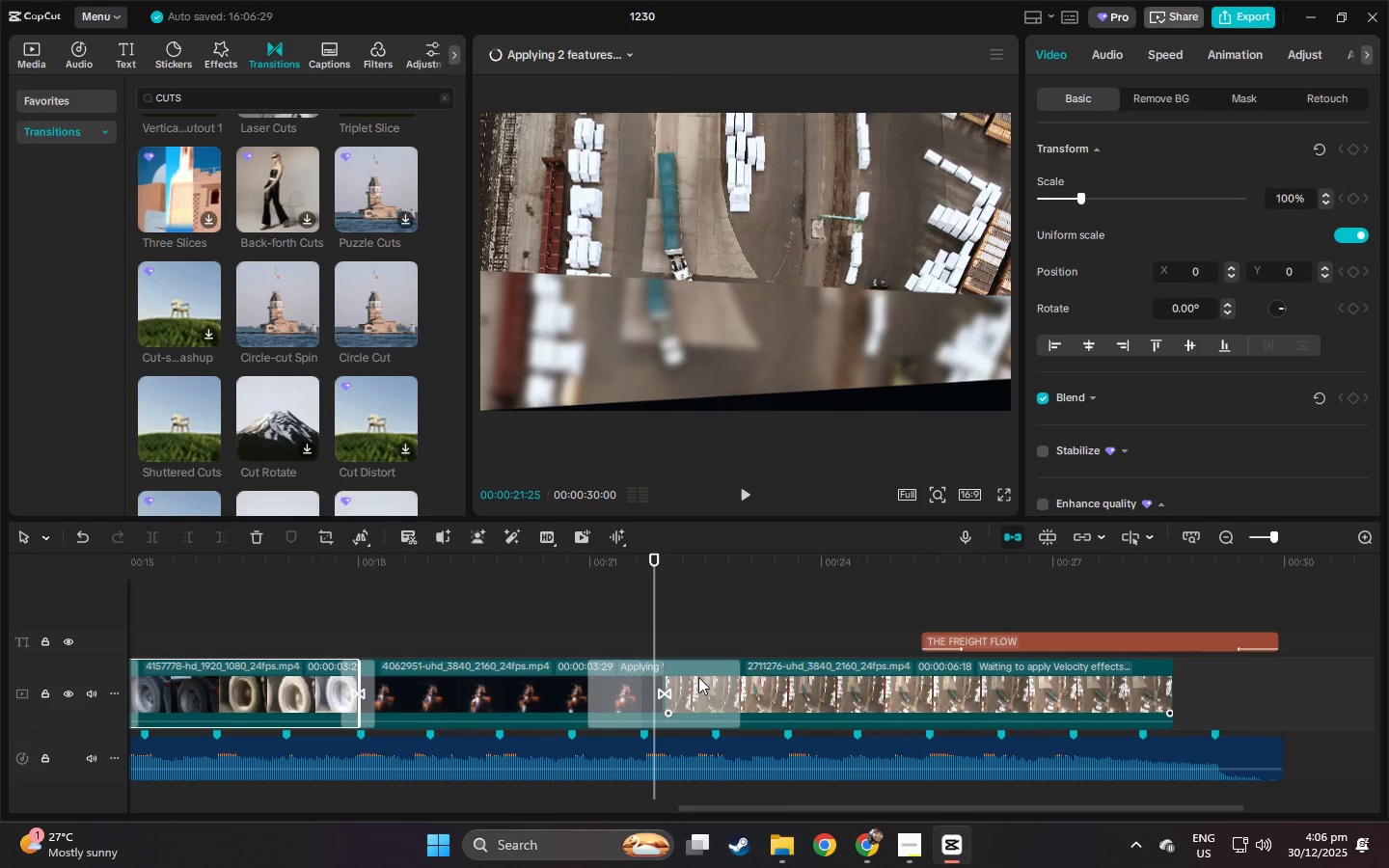 
left_click([626, 690])
 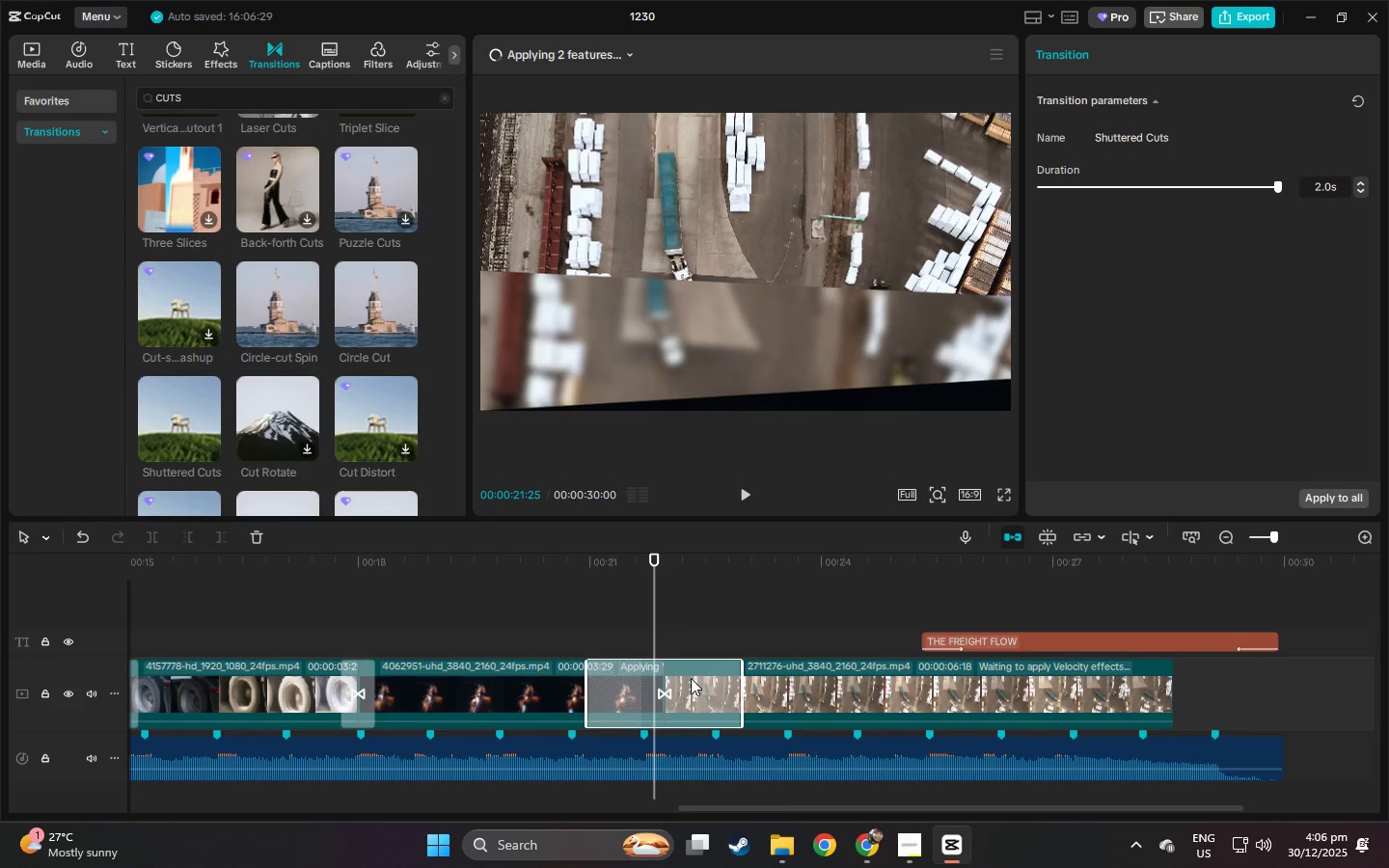 
double_click([830, 675])
 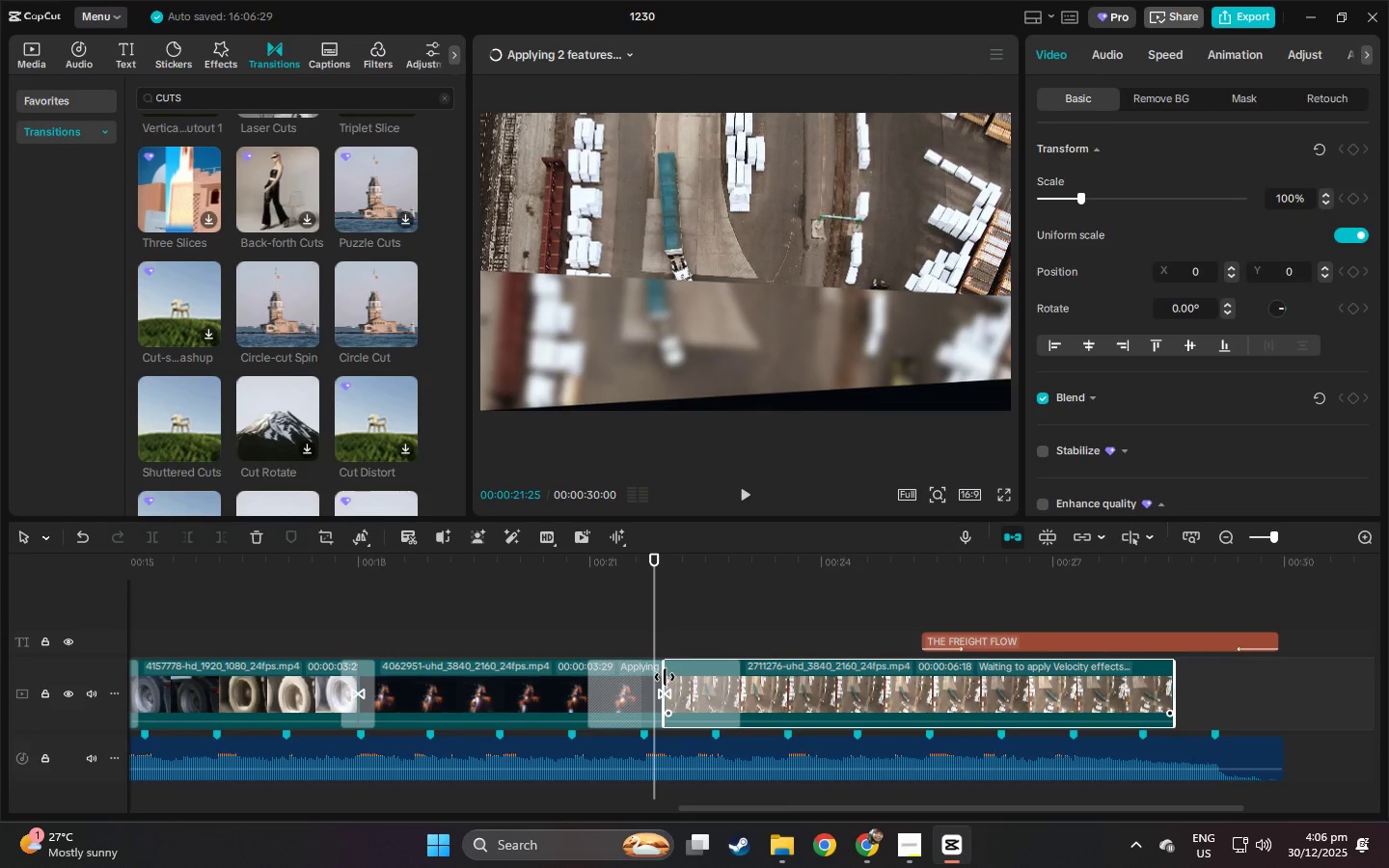 
left_click_drag(start_coordinate=[665, 677], to_coordinate=[642, 683])
 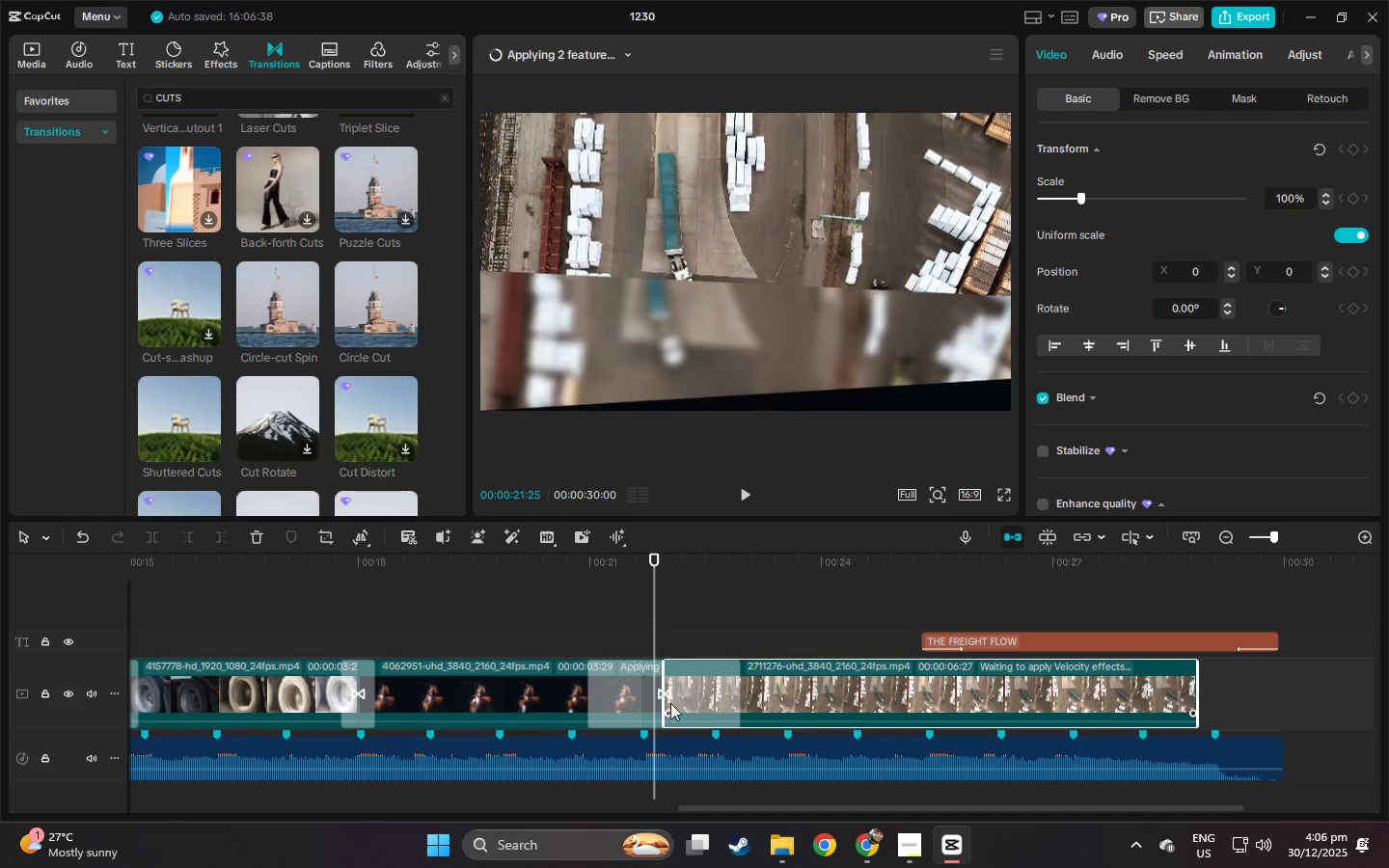 
left_click([557, 704])
 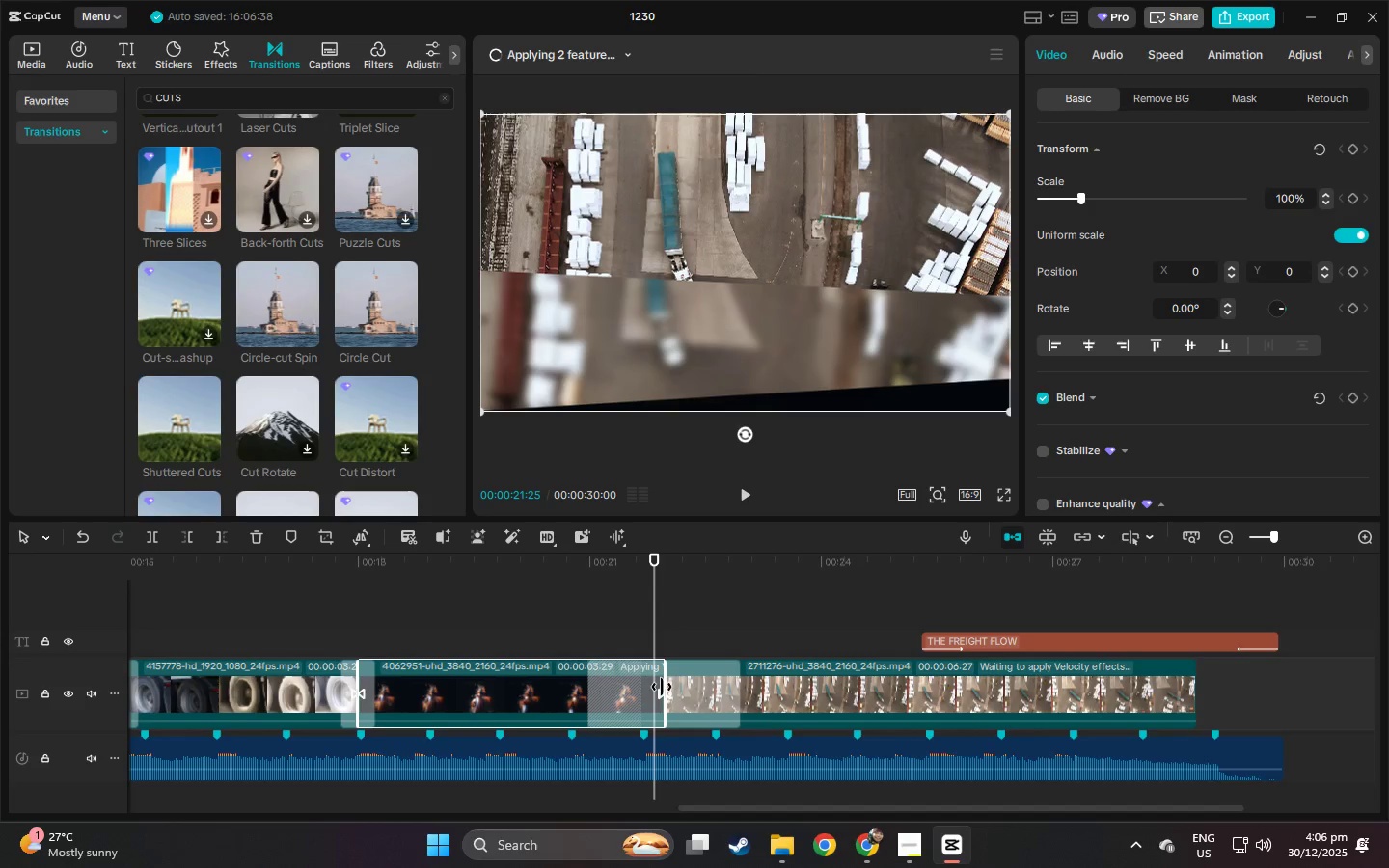 
left_click_drag(start_coordinate=[662, 687], to_coordinate=[636, 690])
 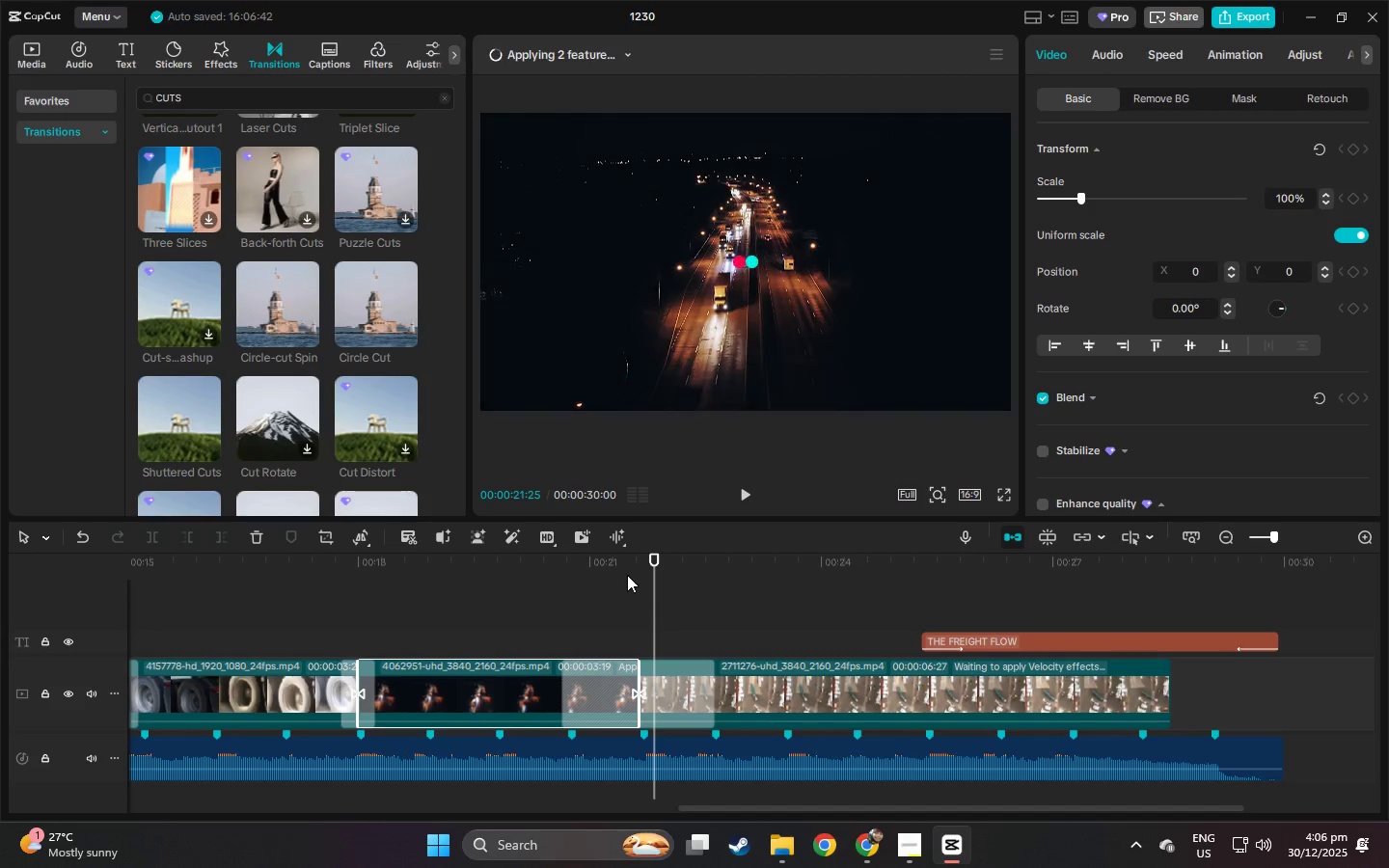 
left_click([622, 571])
 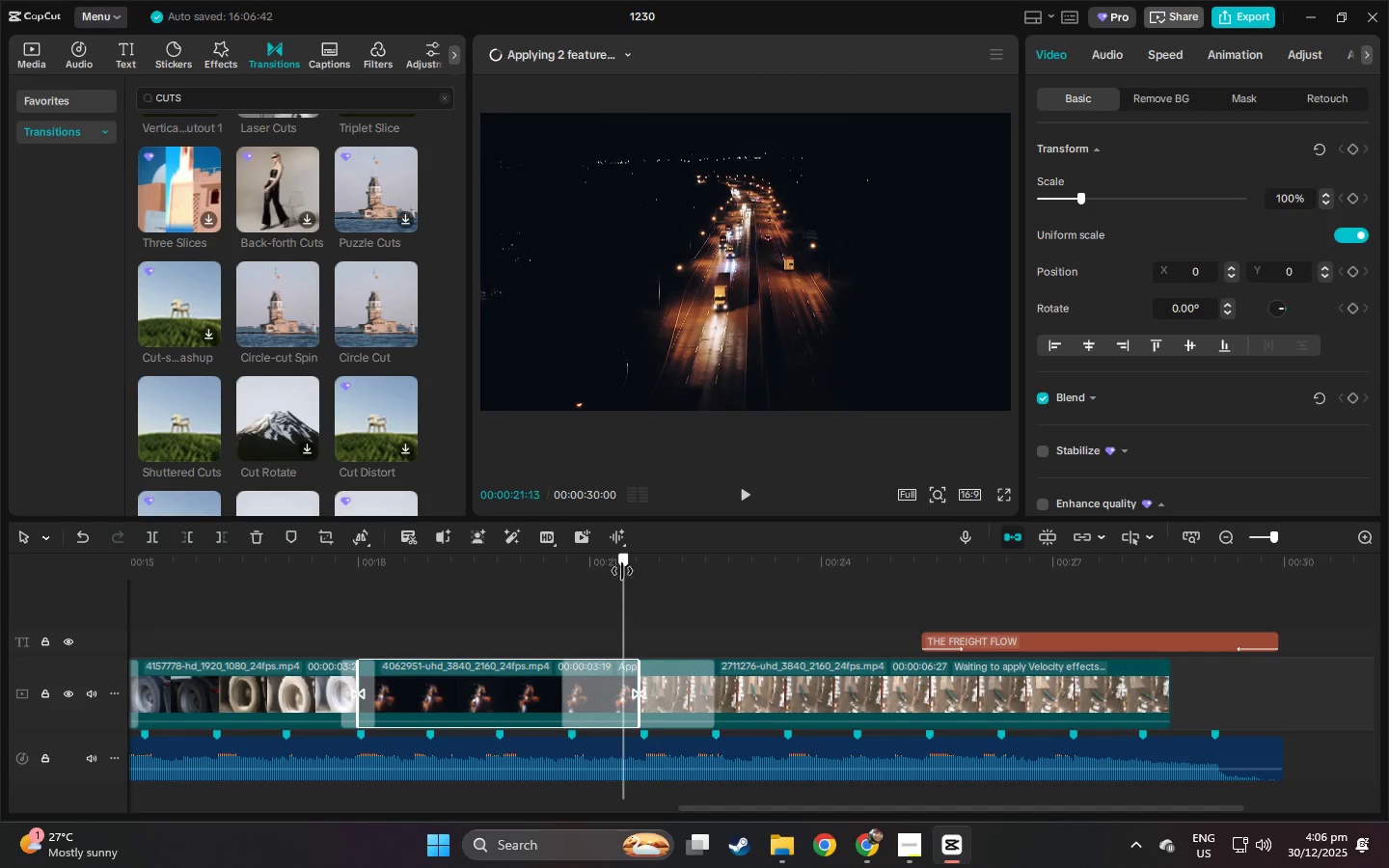 
key(Space)
 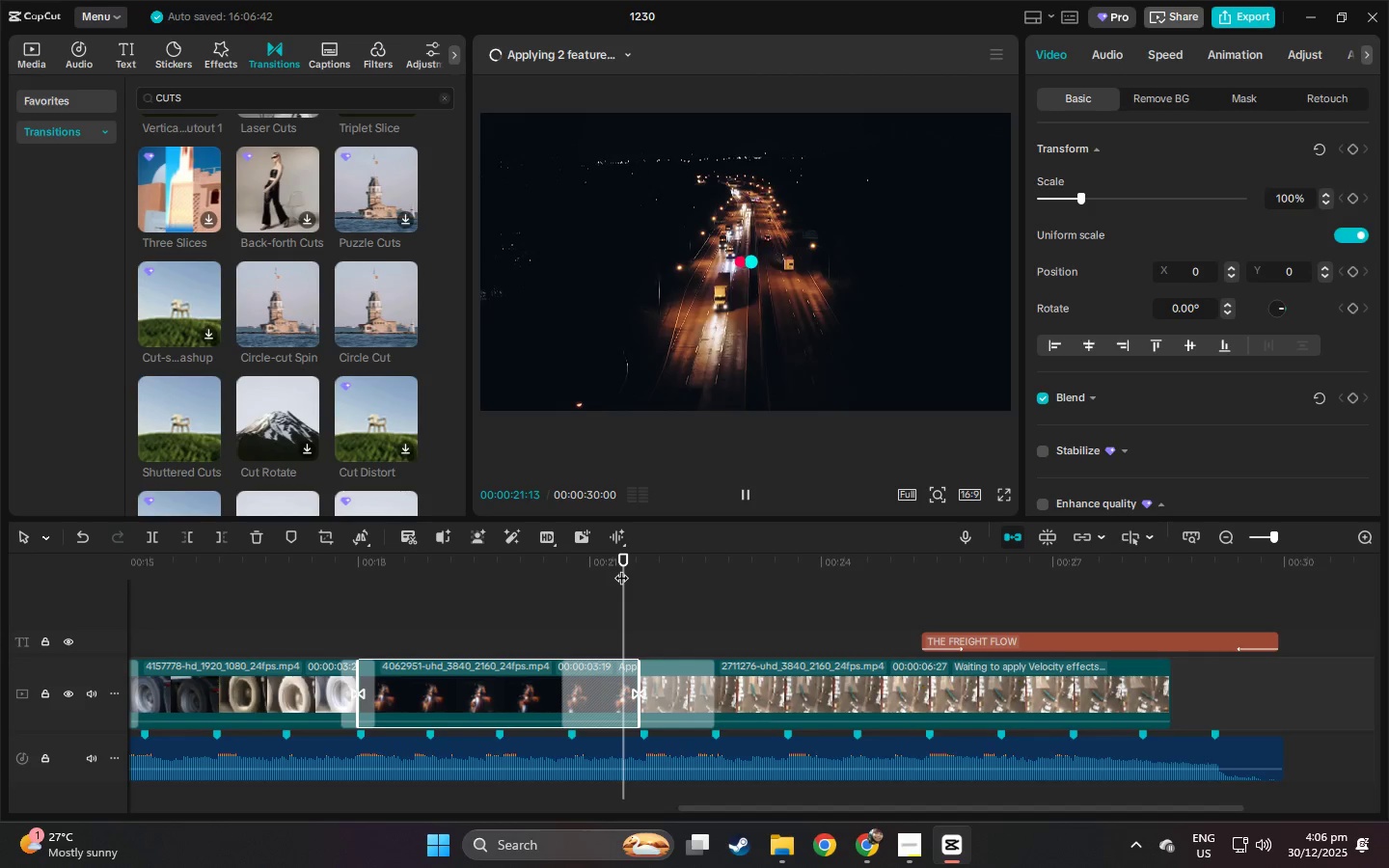 
key(Space)
 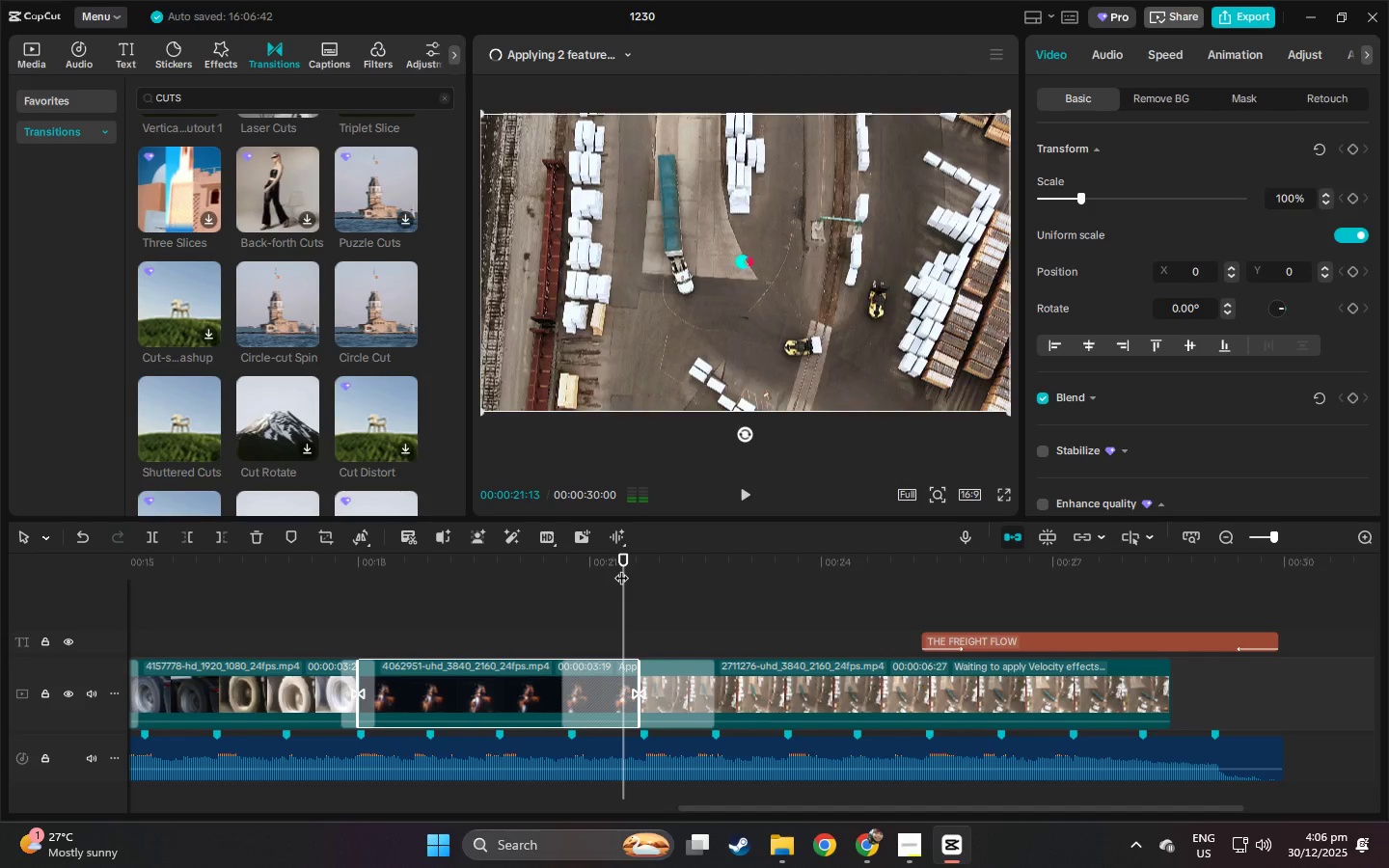 
key(Space)
 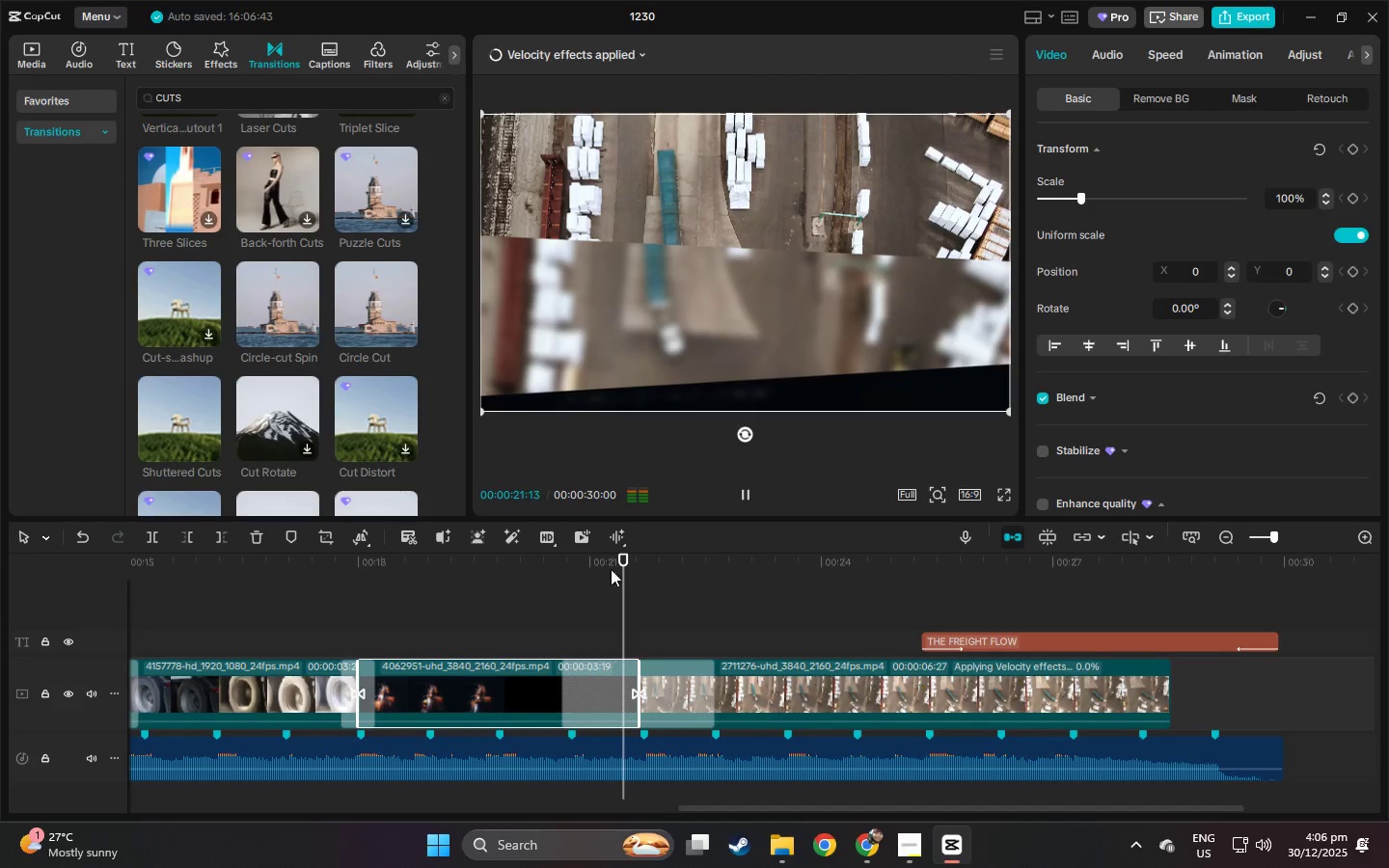 
left_click([581, 559])
 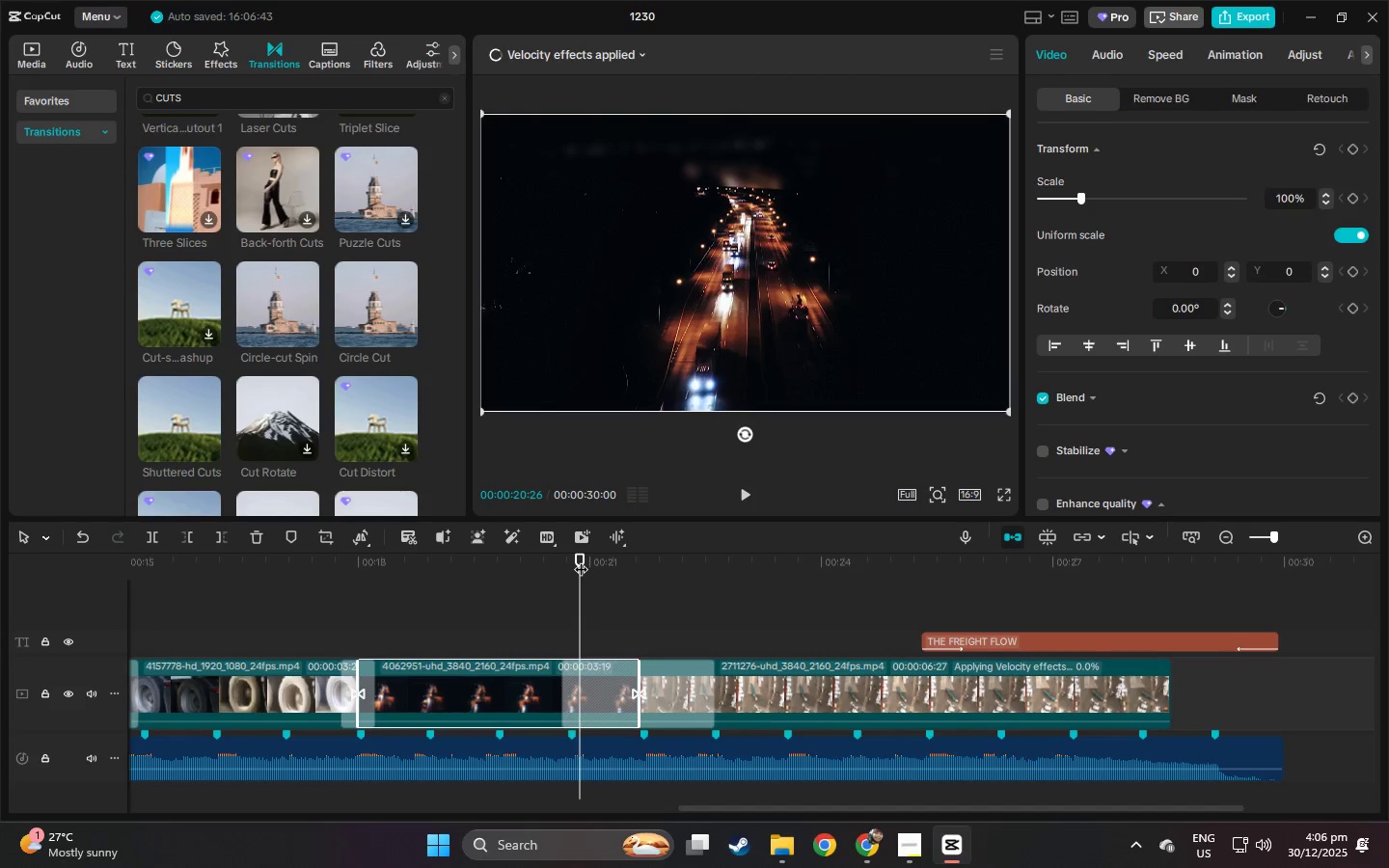 
key(Space)
 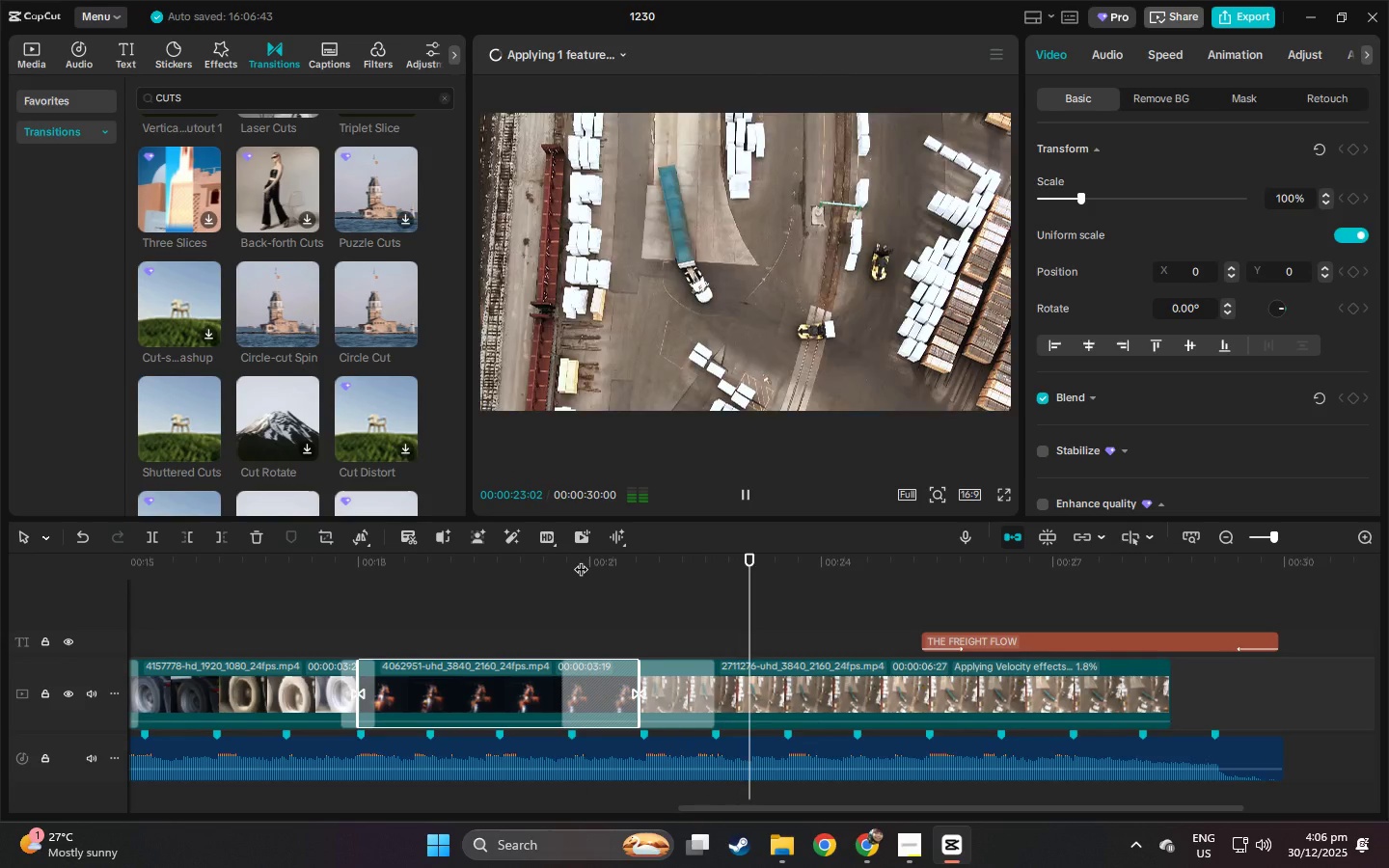 
key(Space)
 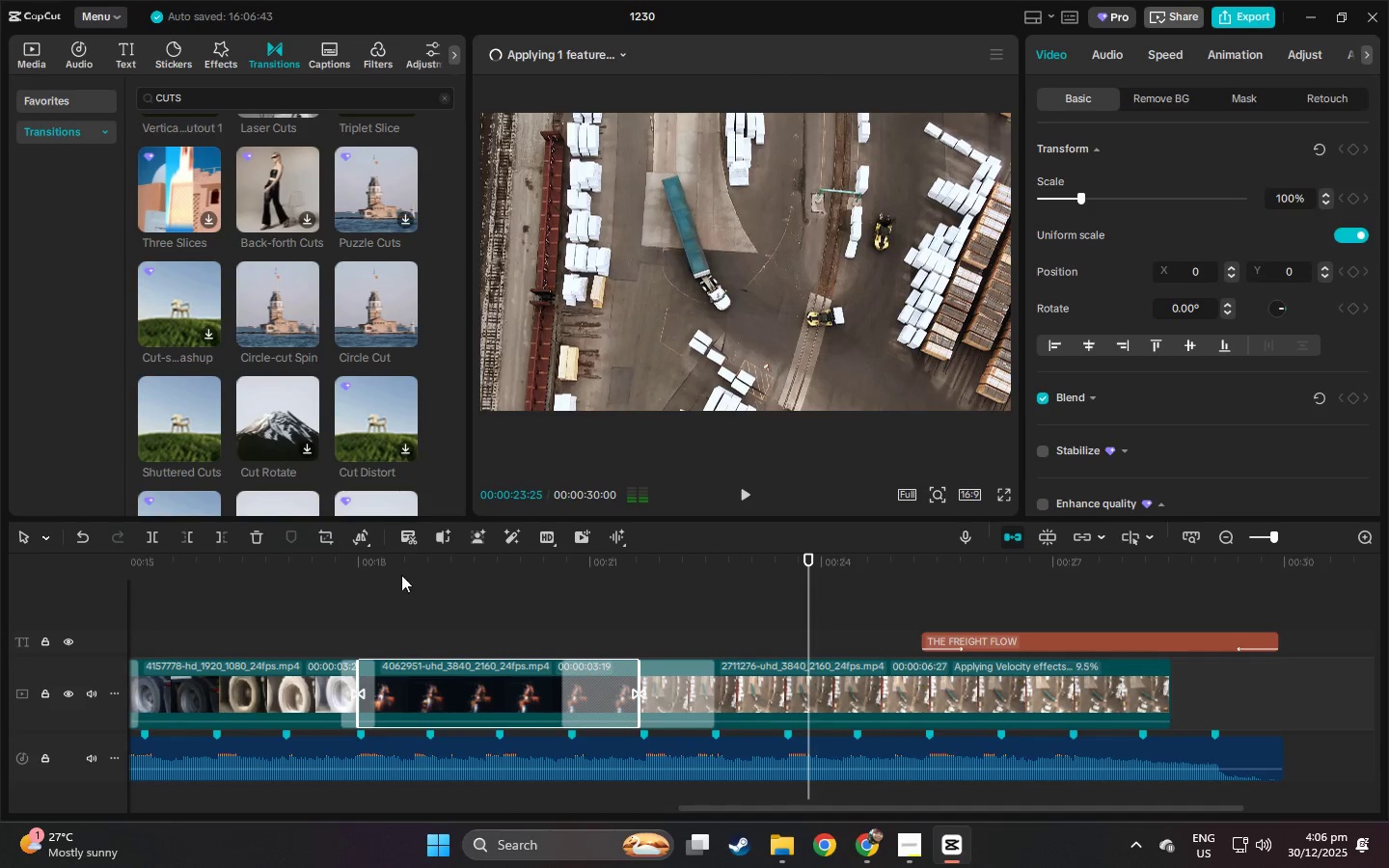 
left_click([356, 569])
 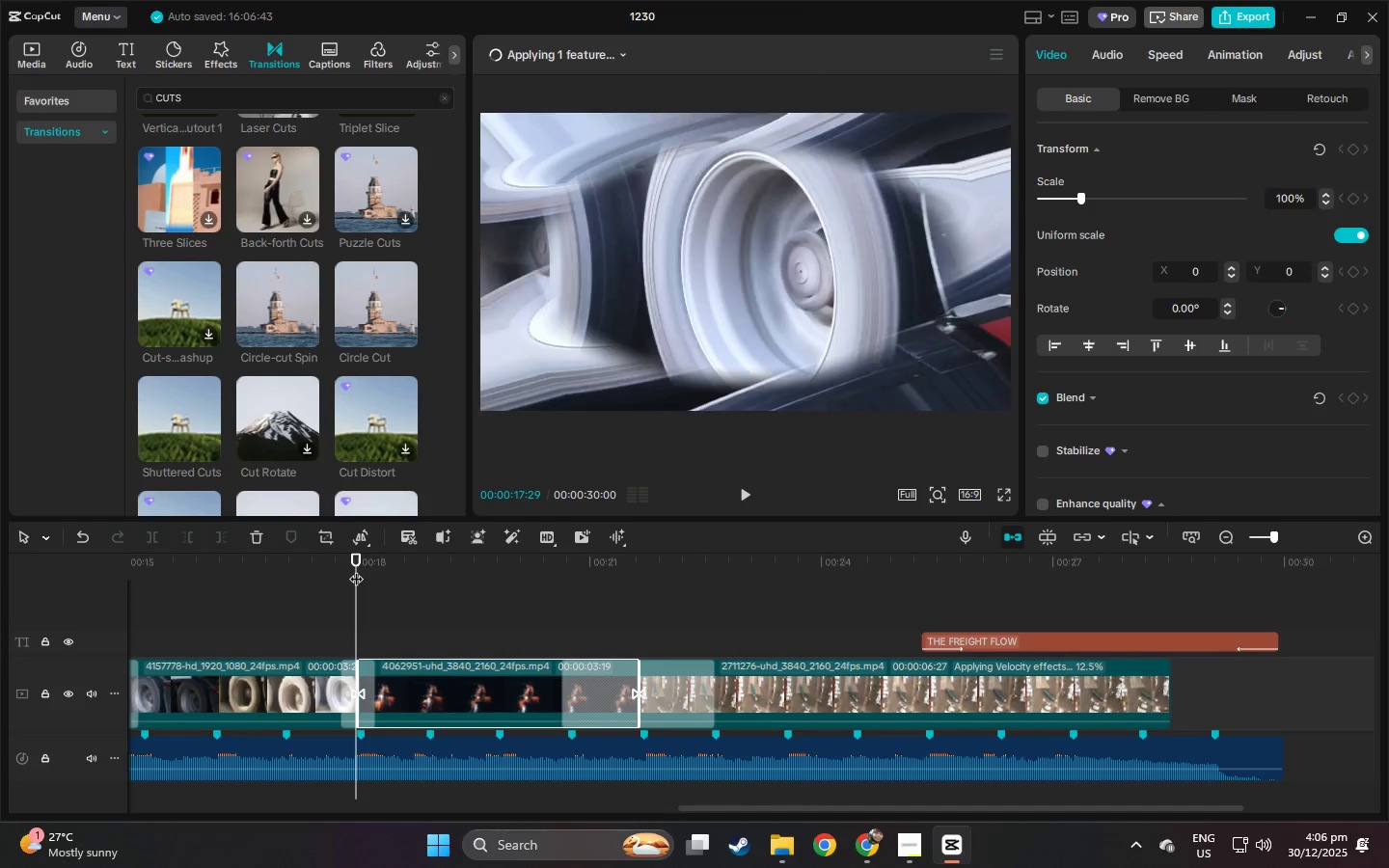 
key(Space)
 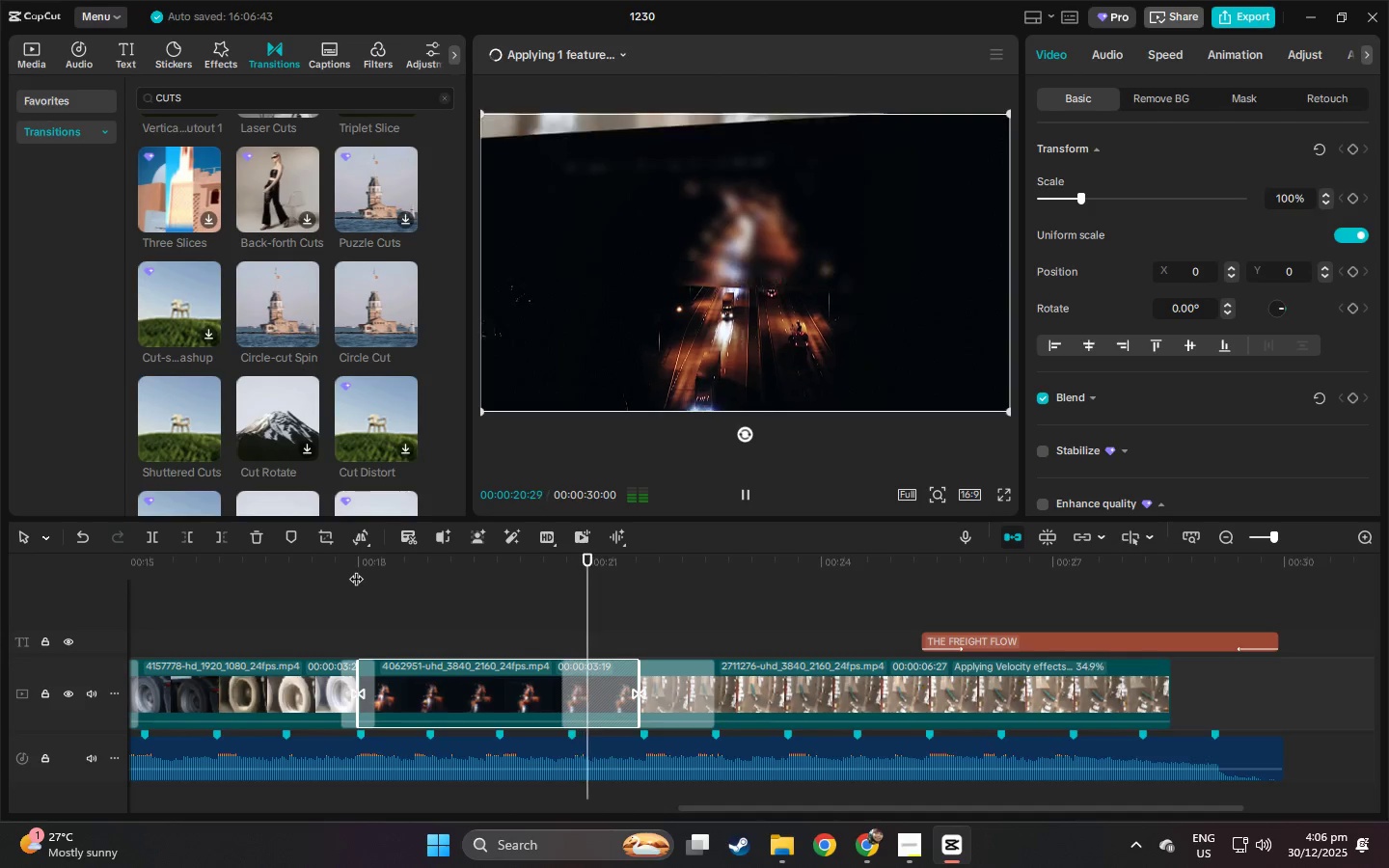 
key(Space)
 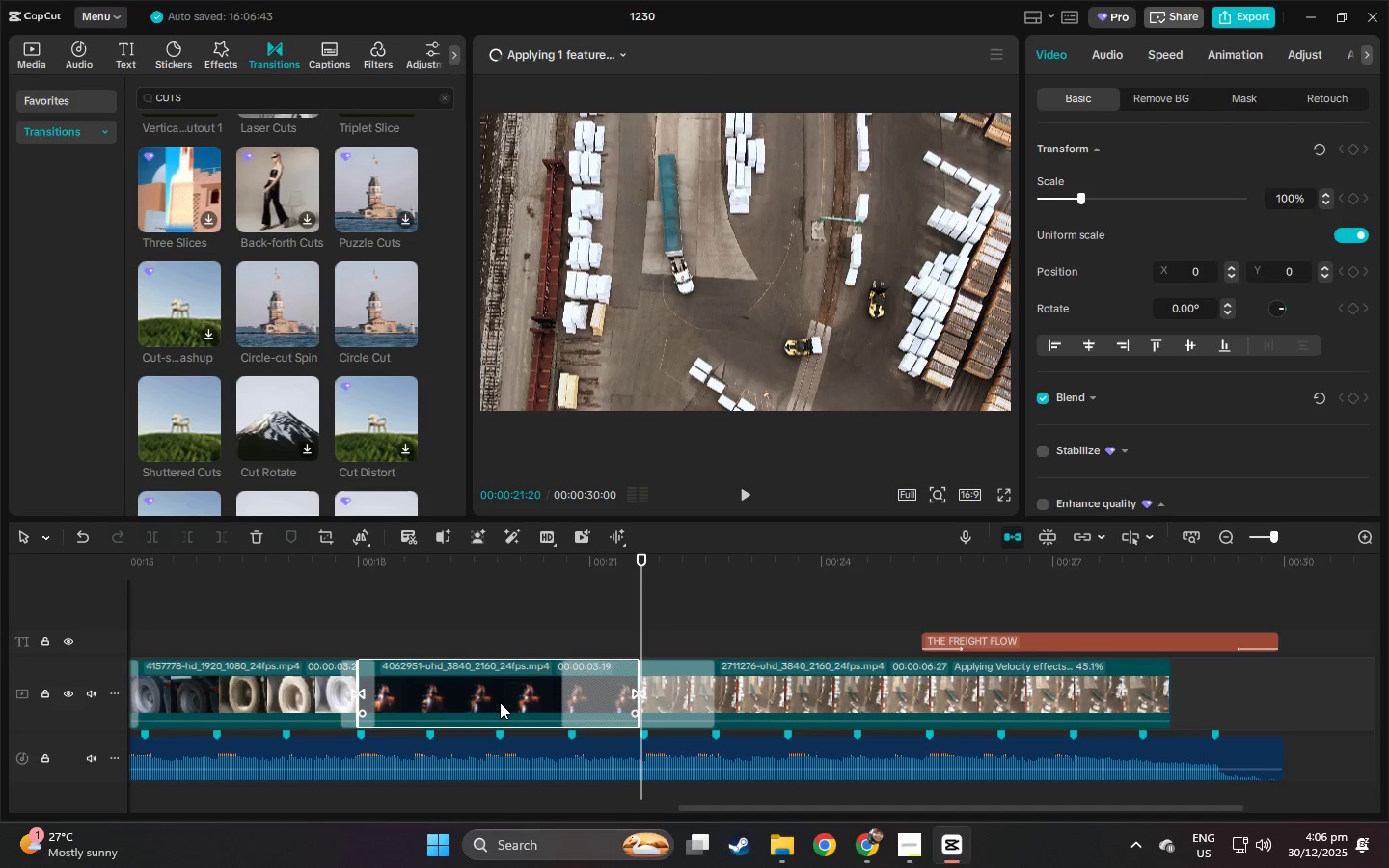 
key(Space)
 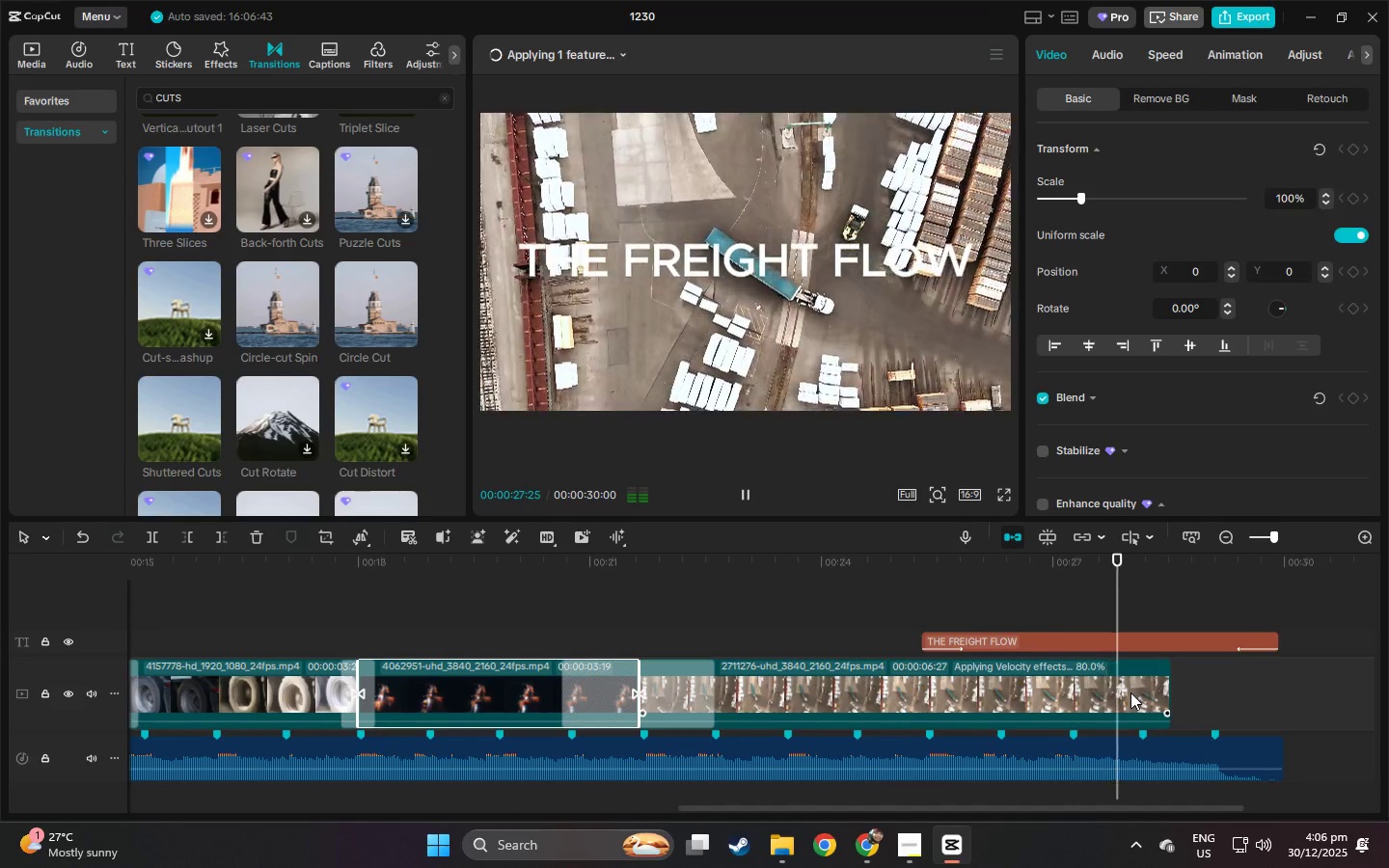 
wait(10.5)
 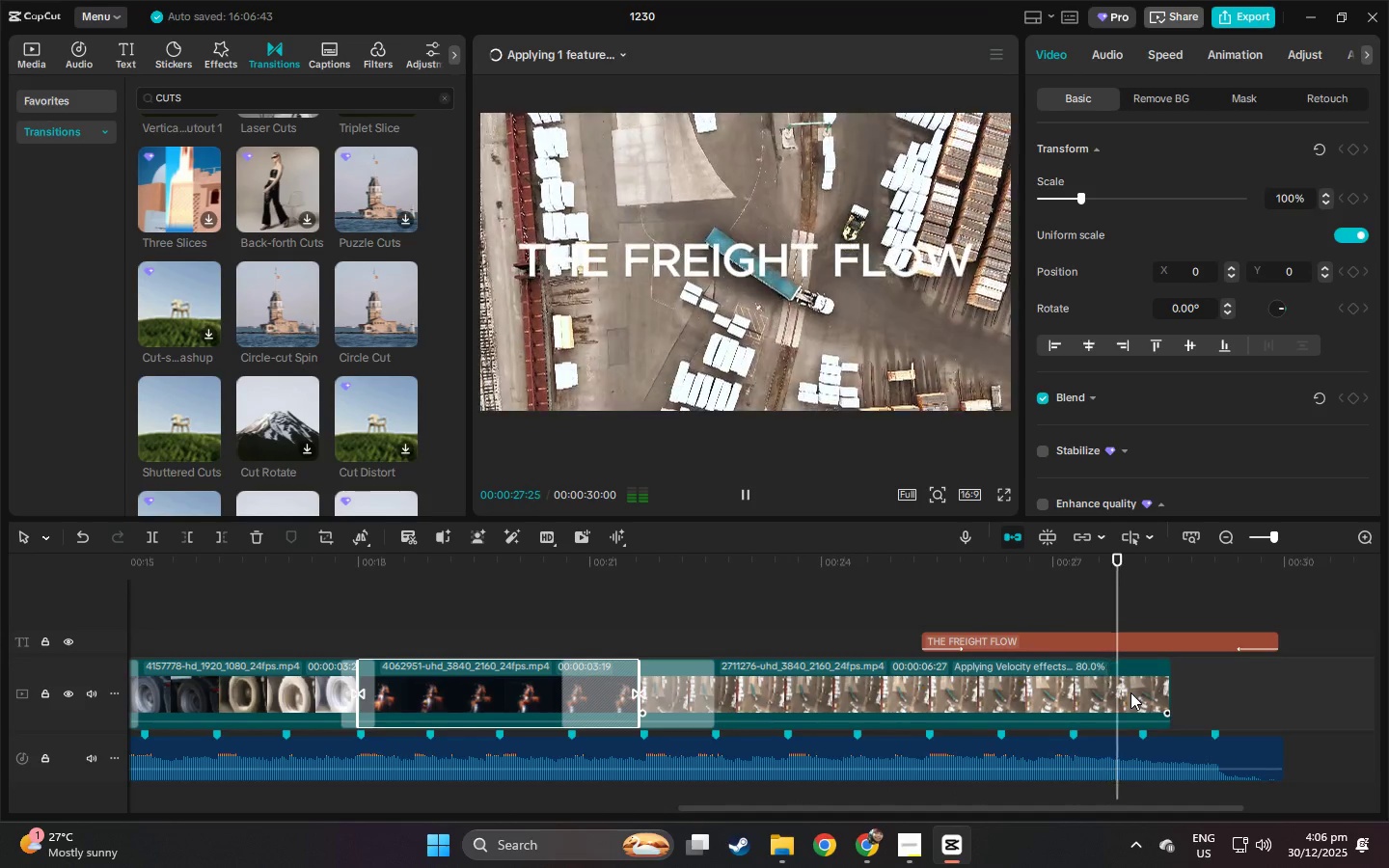 
left_click([411, 565])
 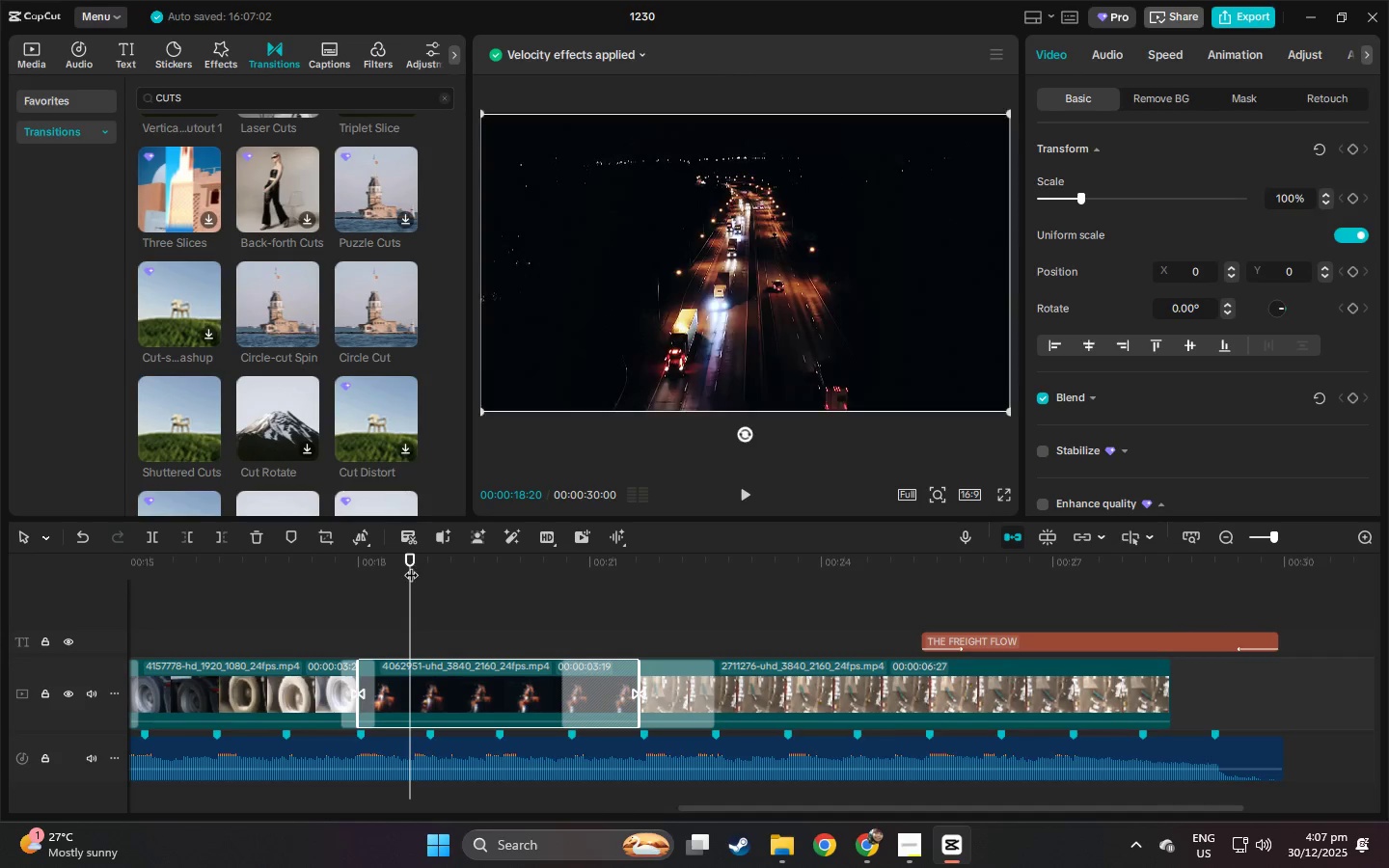 